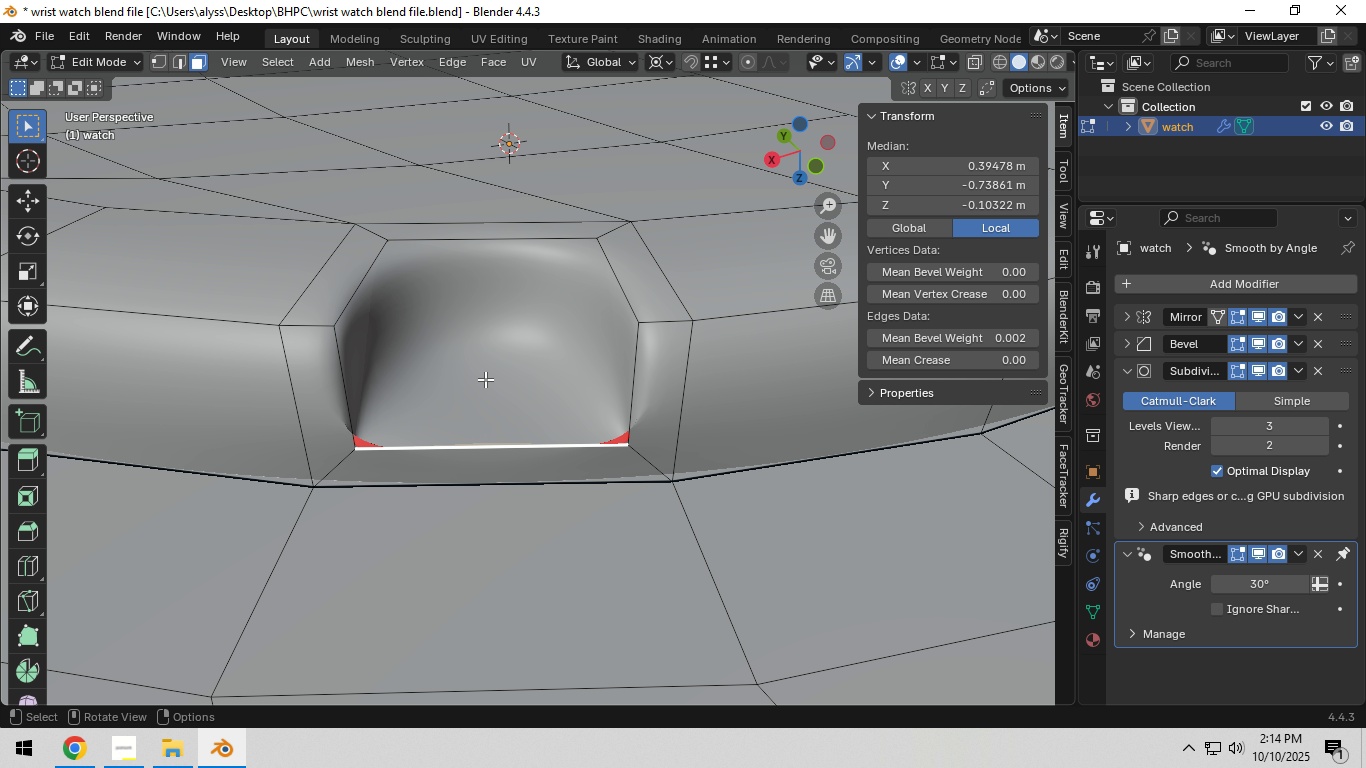 
hold_key(key=ShiftLeft, duration=1.53)
left_click([482, 307])
 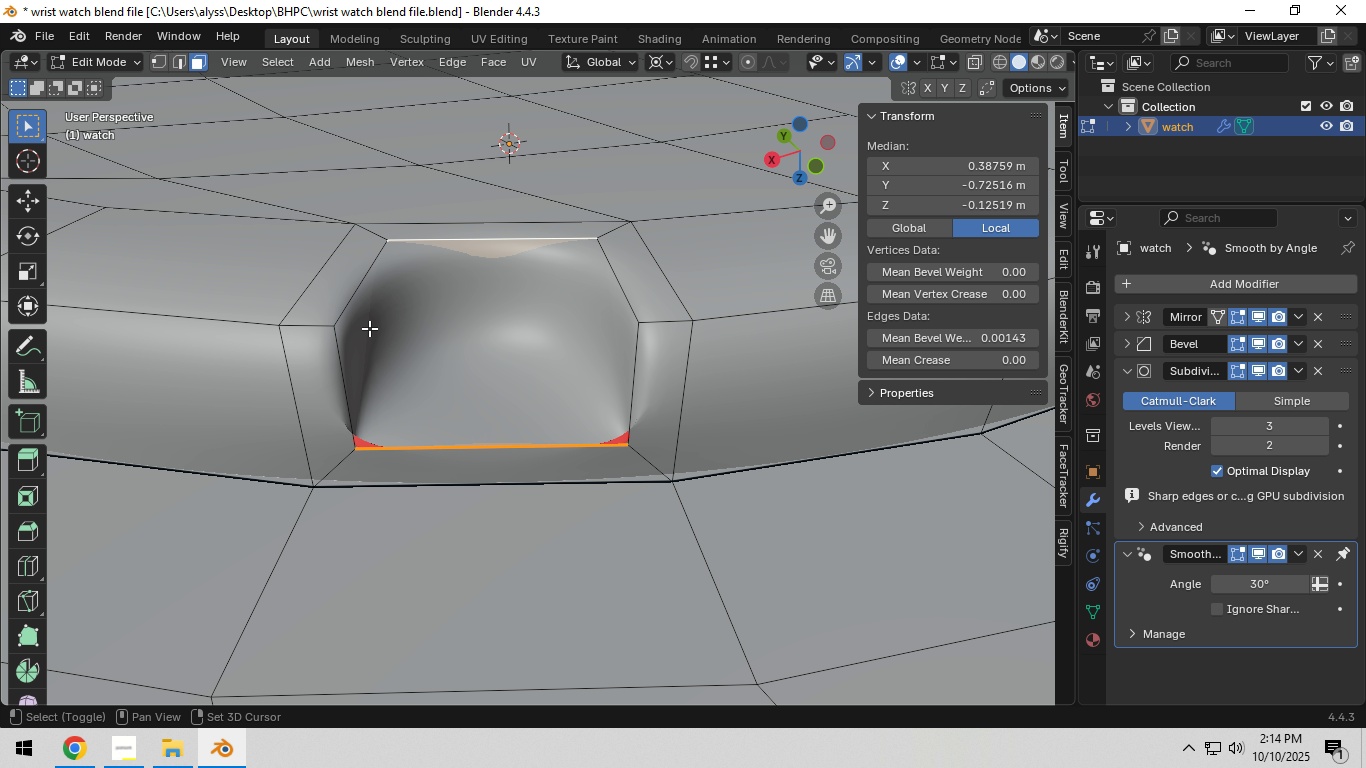 
left_click([369, 328])
 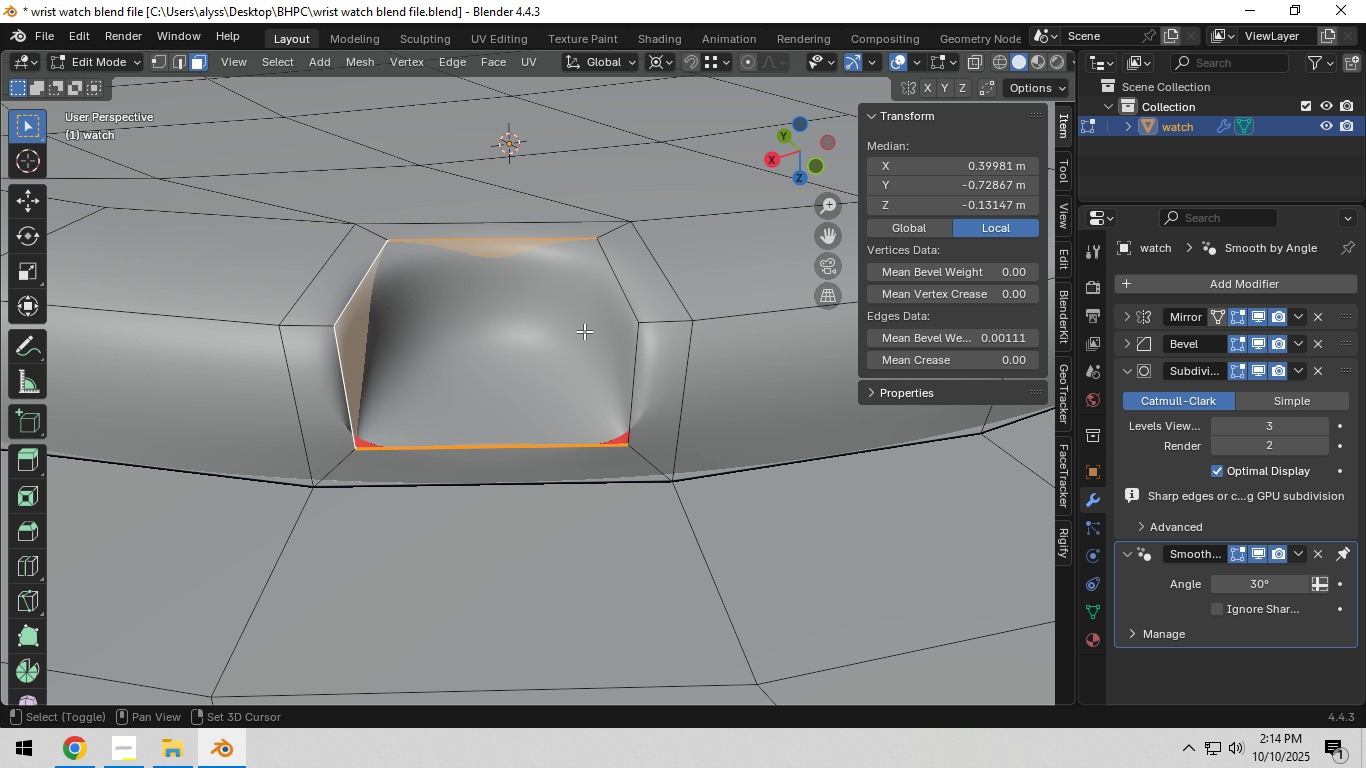 
hold_key(key=ShiftLeft, duration=0.83)
left_click([622, 329])
 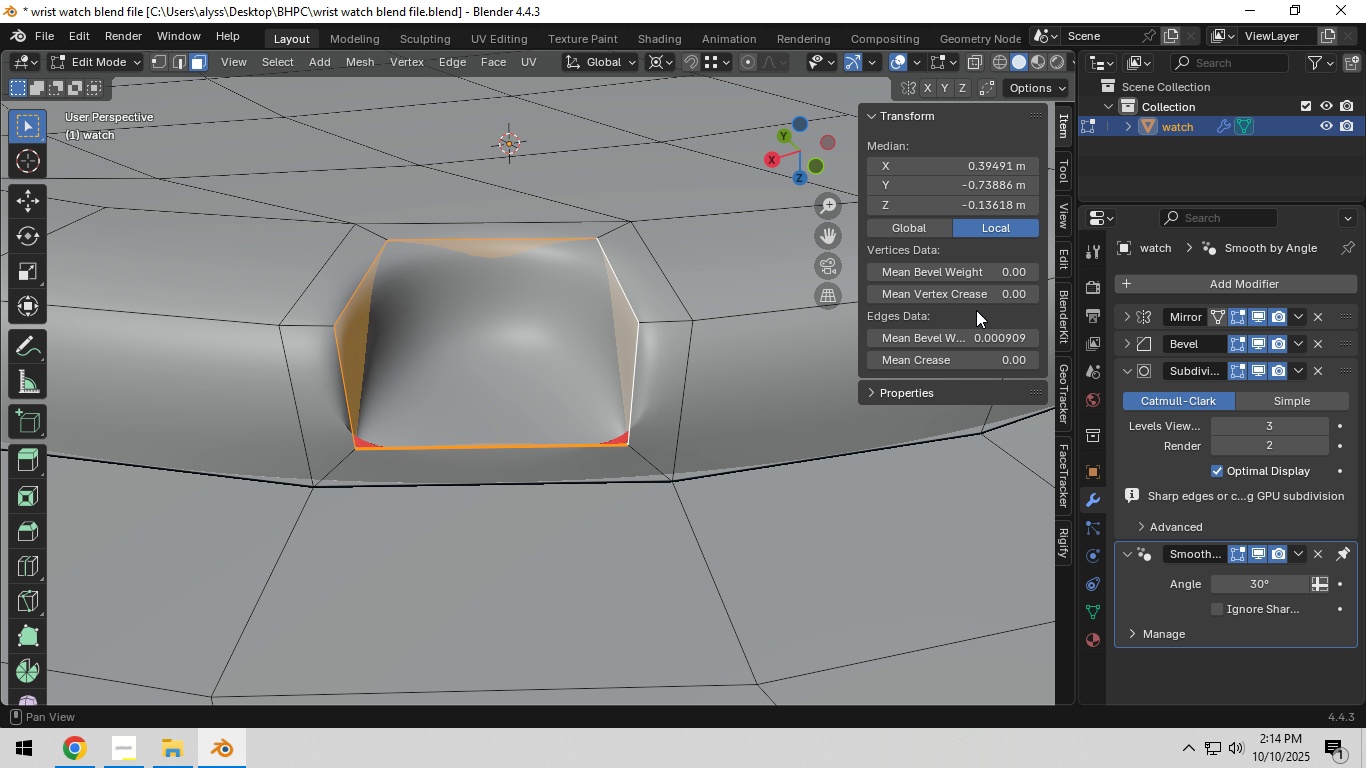 
mouse_move([1026, 317])
 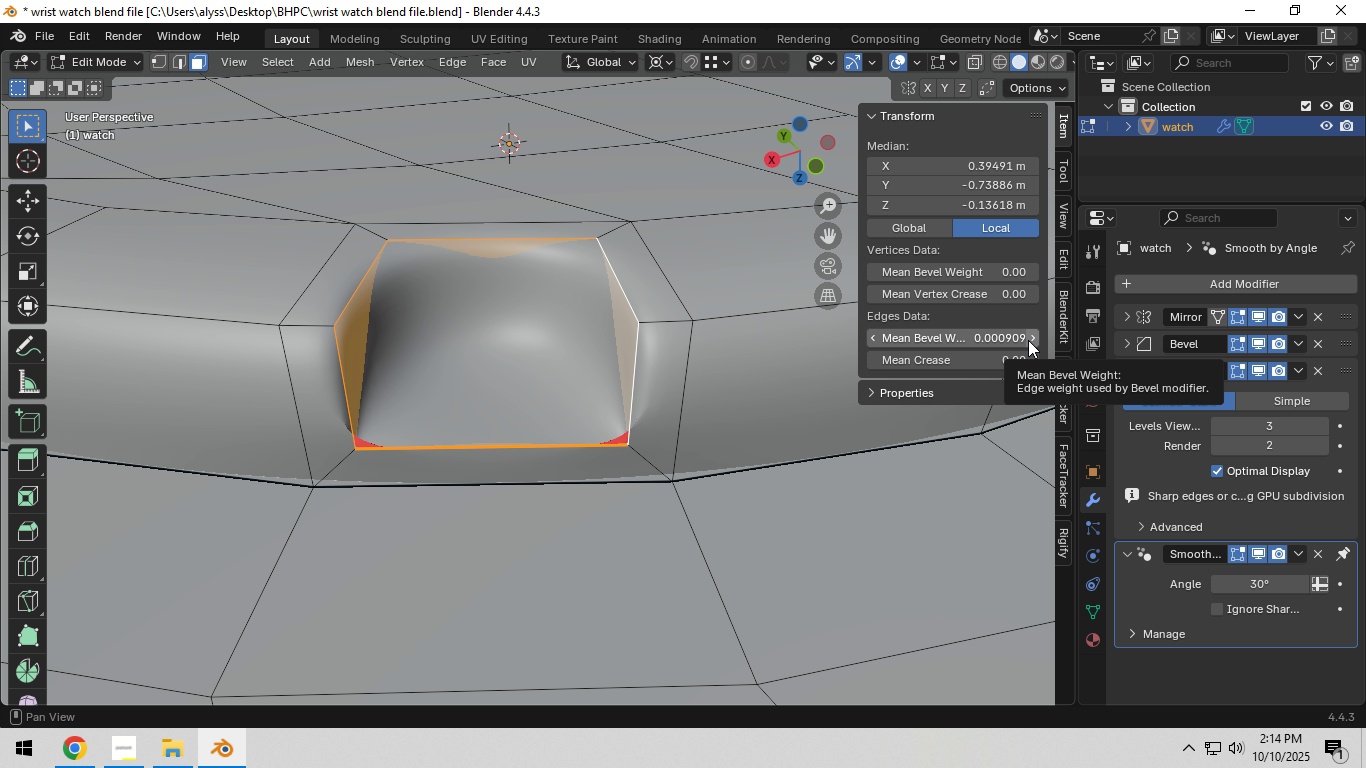 
left_click_drag(start_coordinate=[990, 341], to_coordinate=[801, 361])
 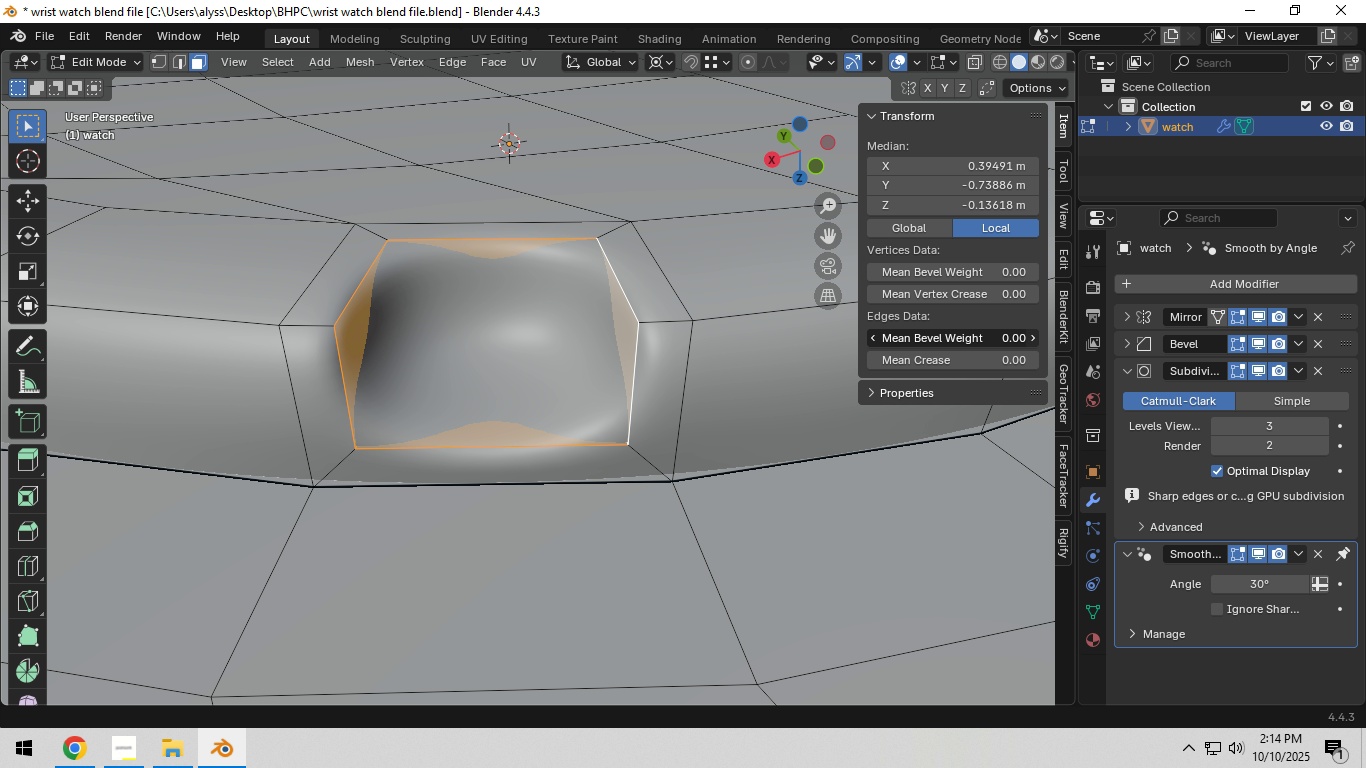 
left_click([1036, 337])
 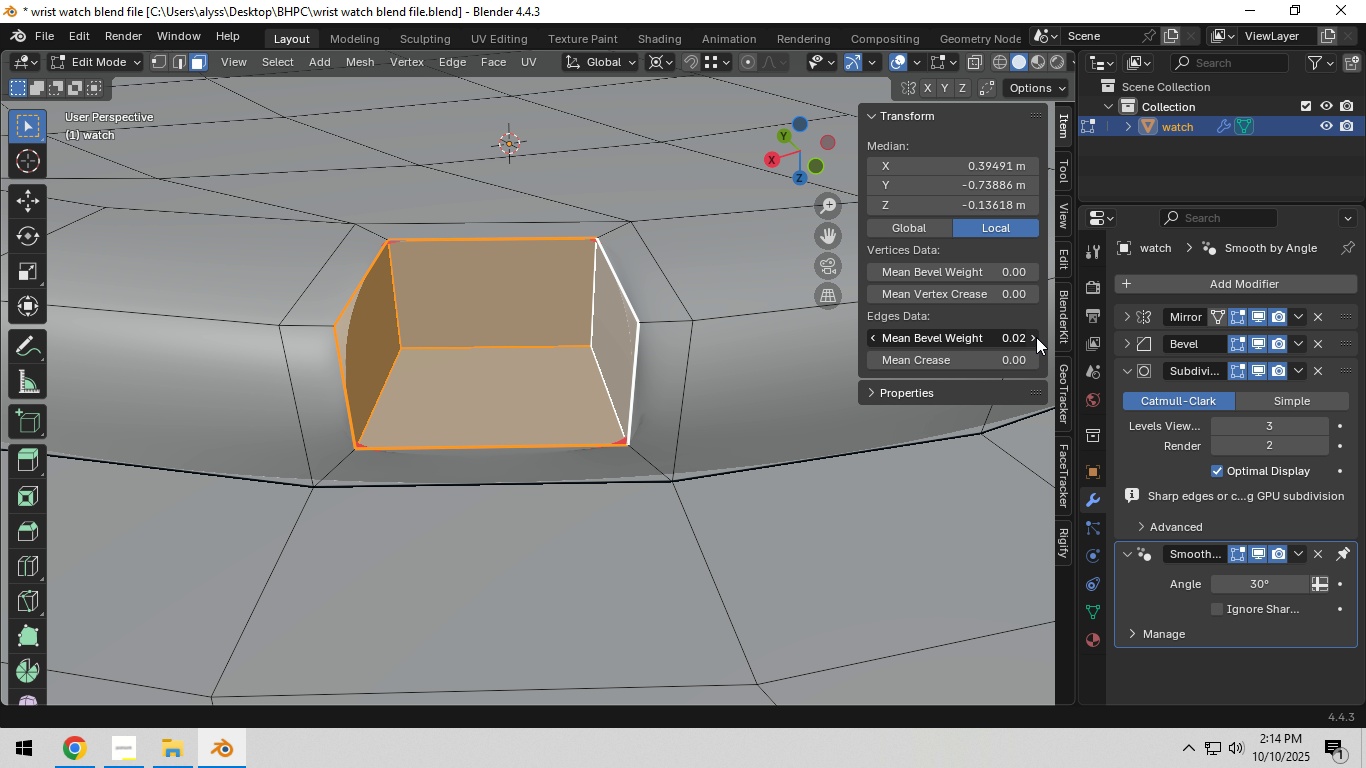 
double_click([1036, 337])
 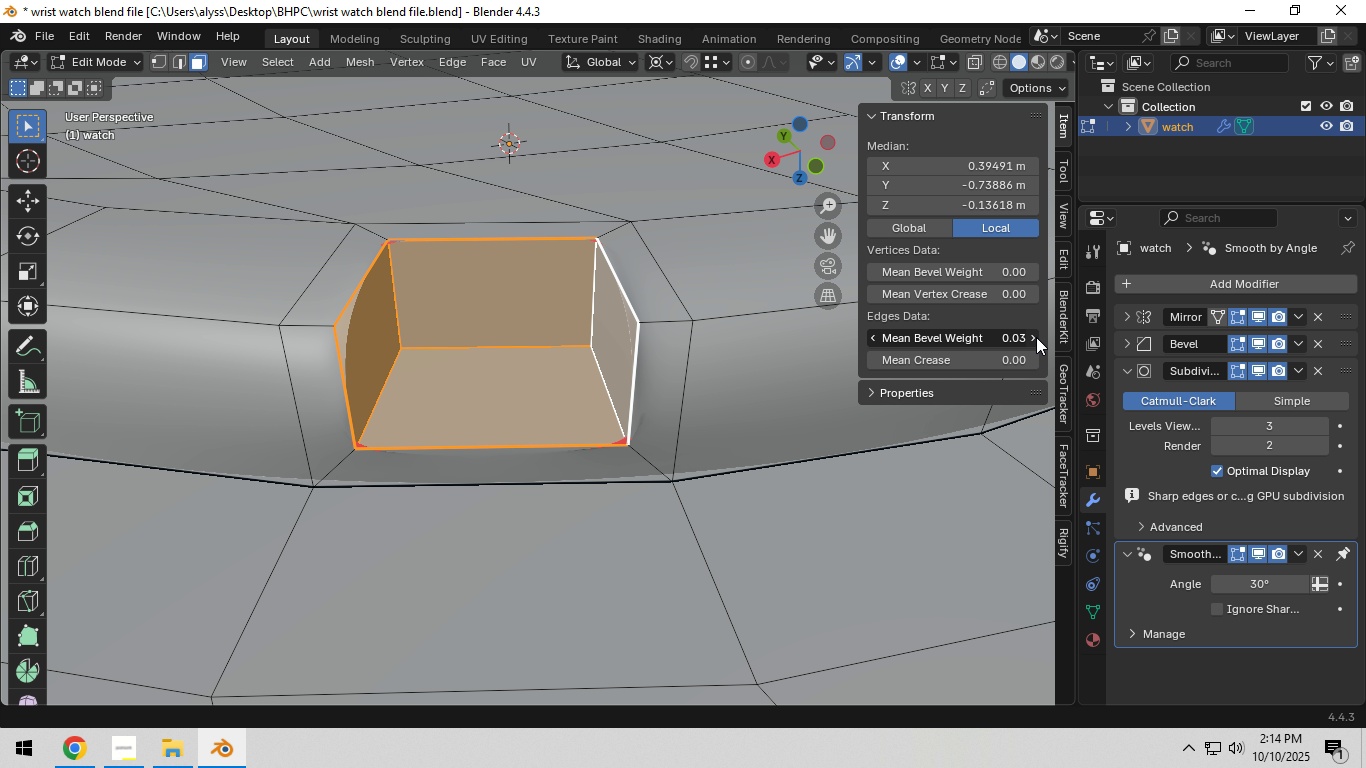 
triple_click([1036, 337])
 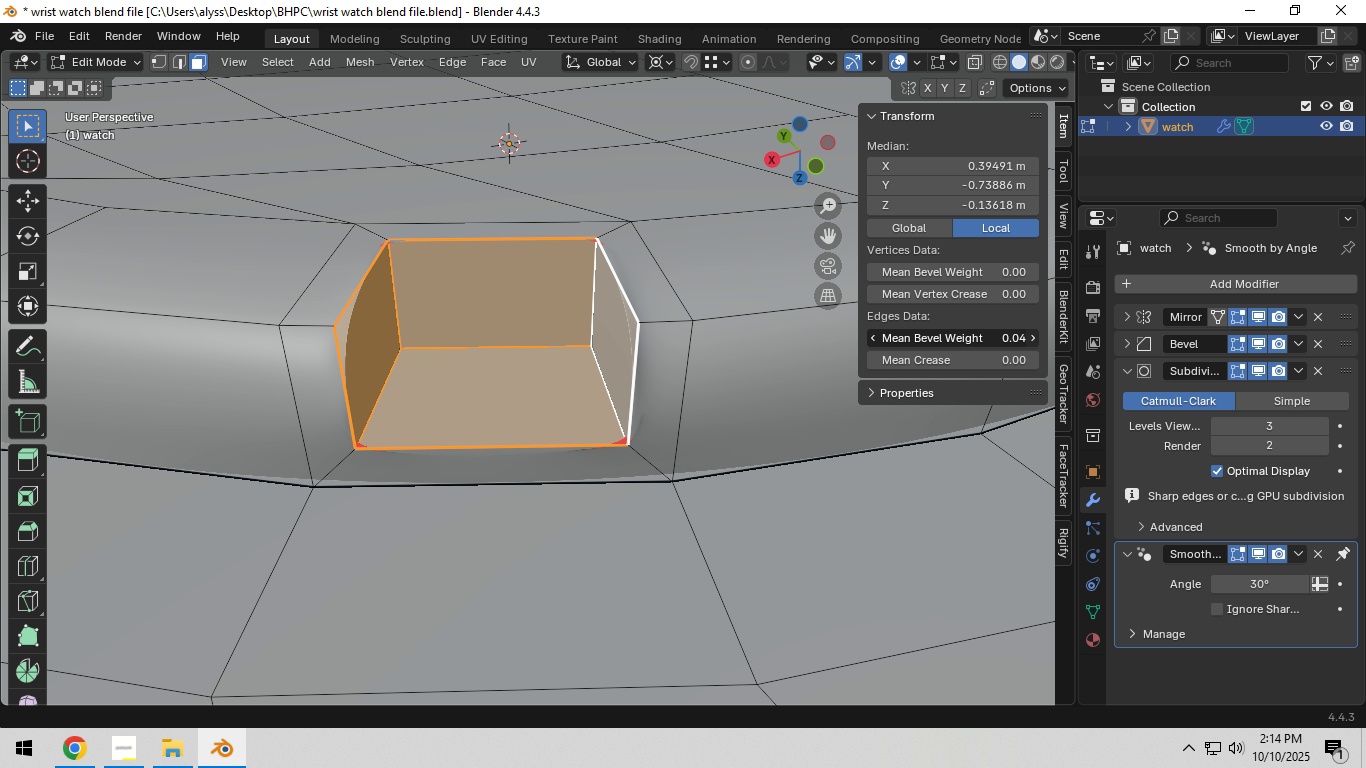 
triple_click([1036, 337])
 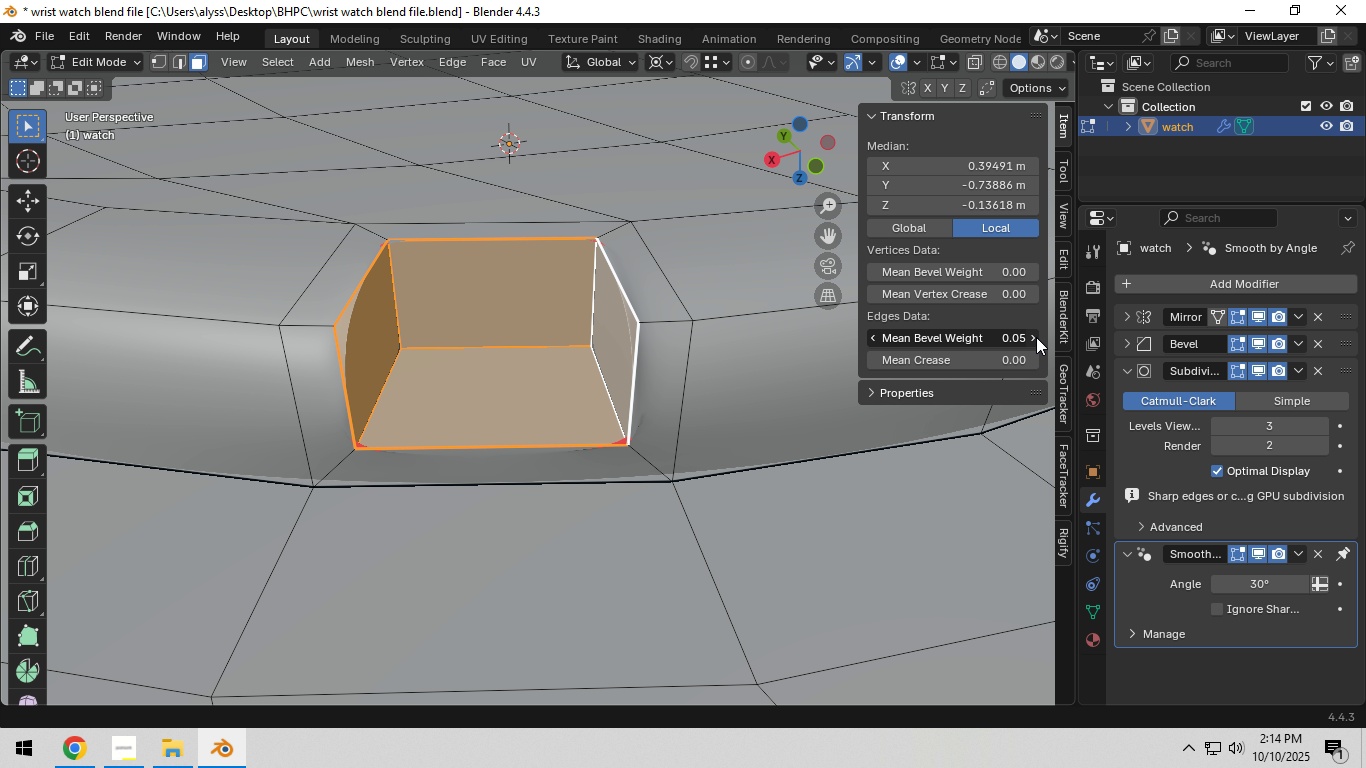 
triple_click([1036, 337])
 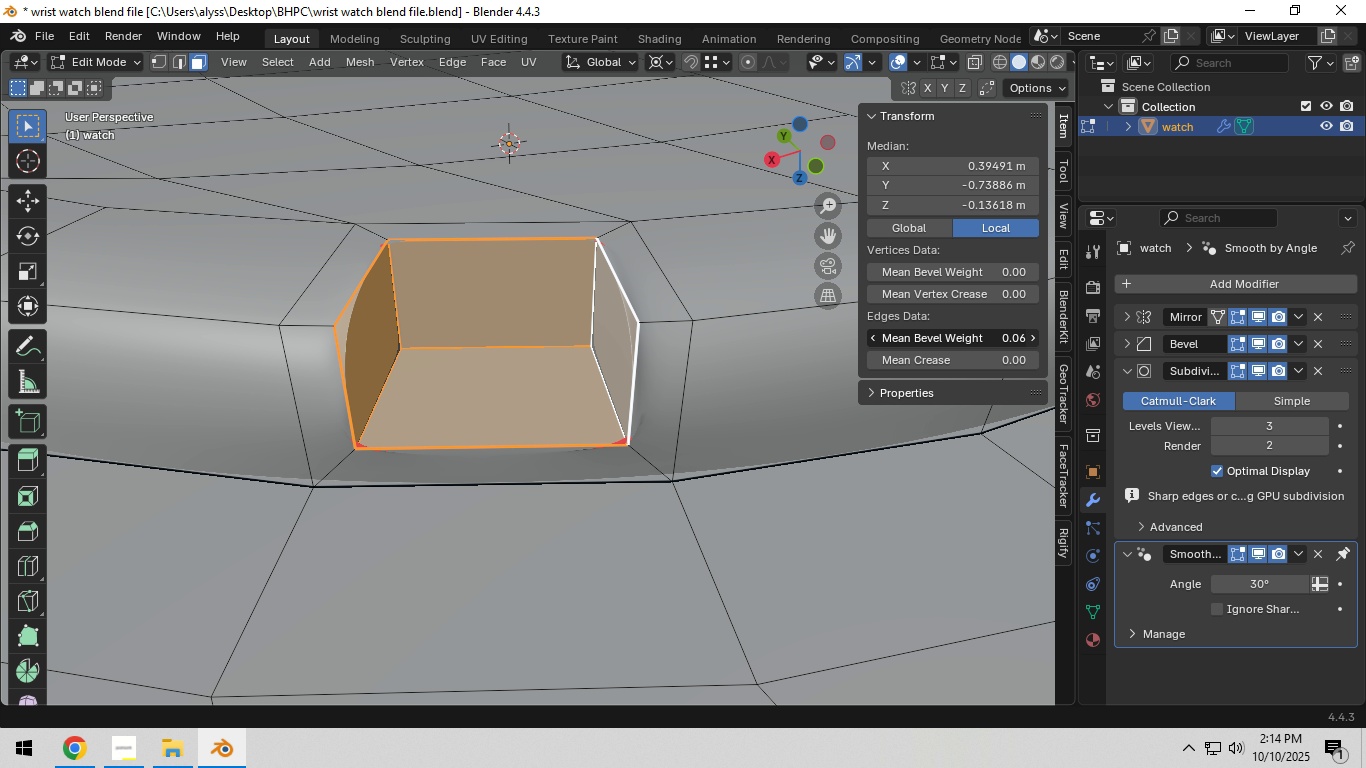 
triple_click([1036, 337])
 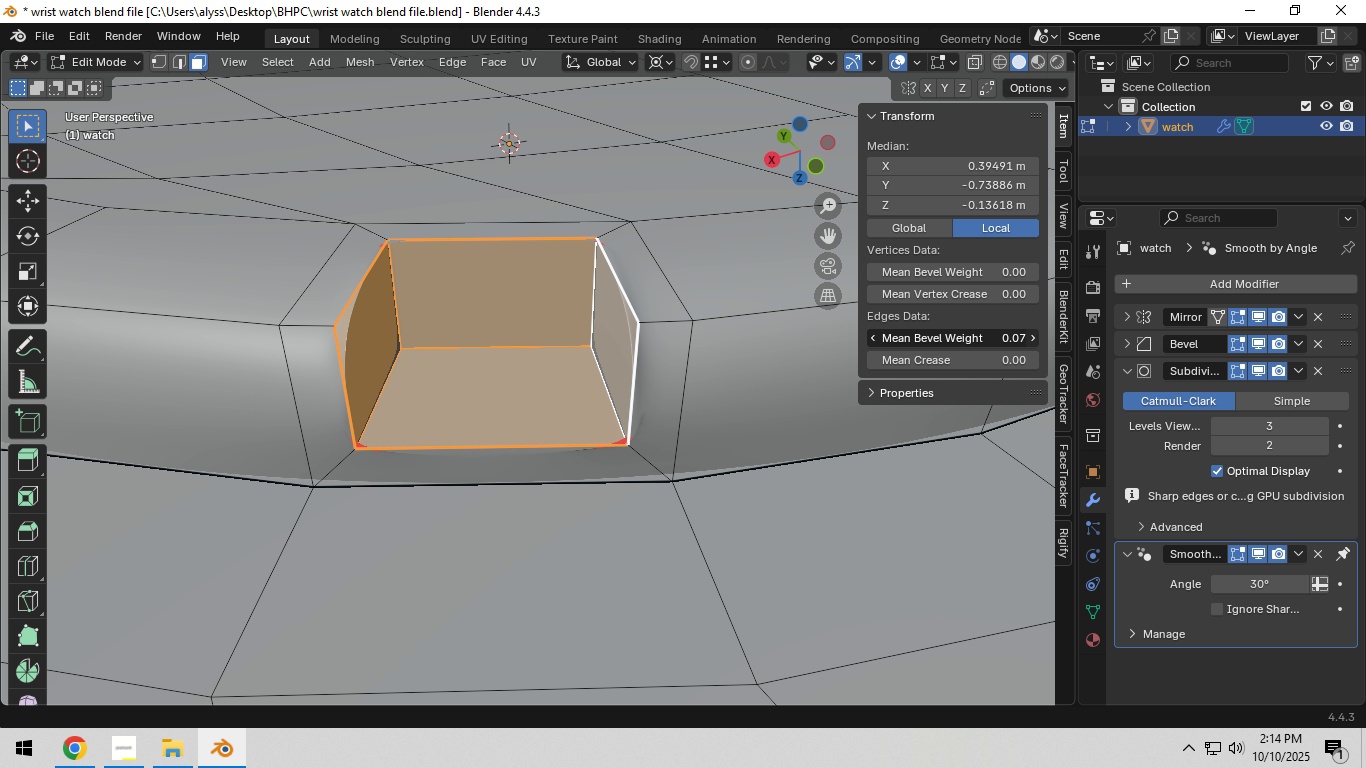 
triple_click([1036, 337])
 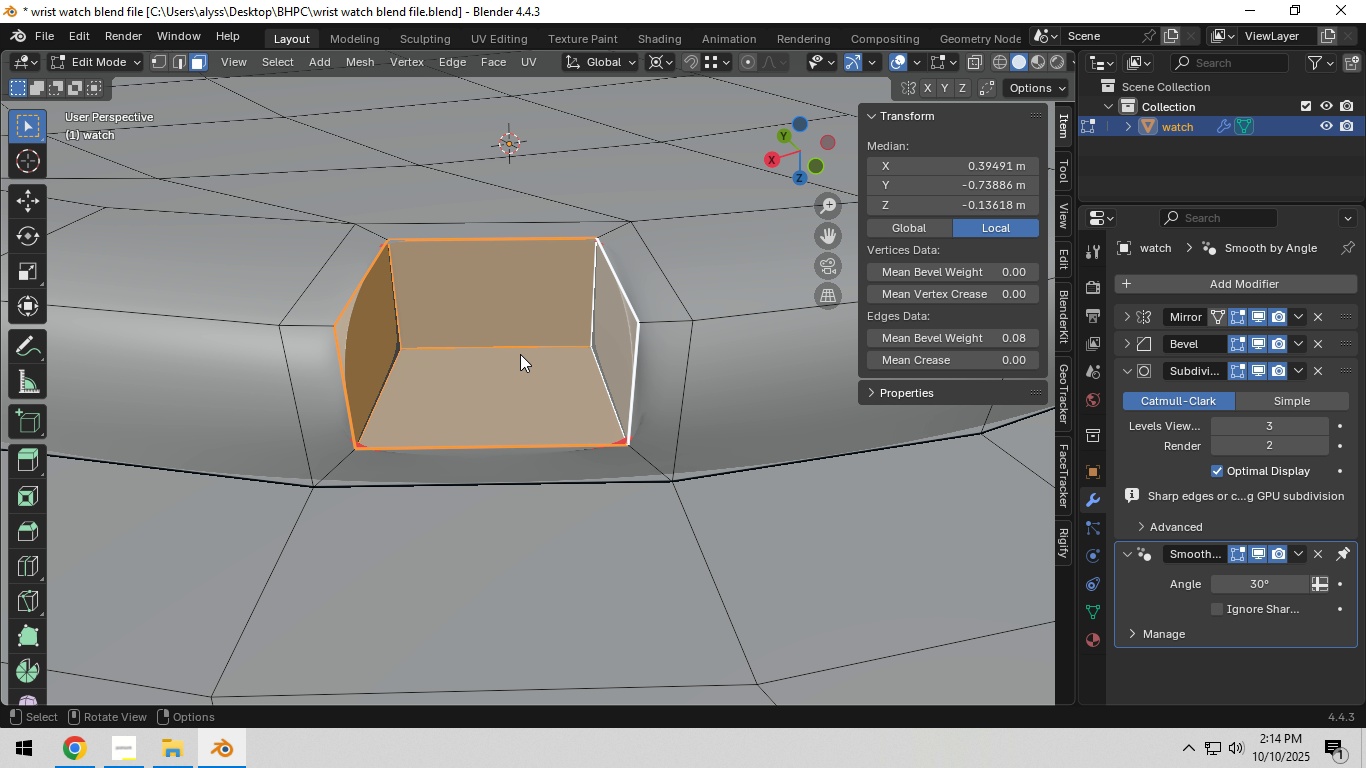 
key(Tab)
 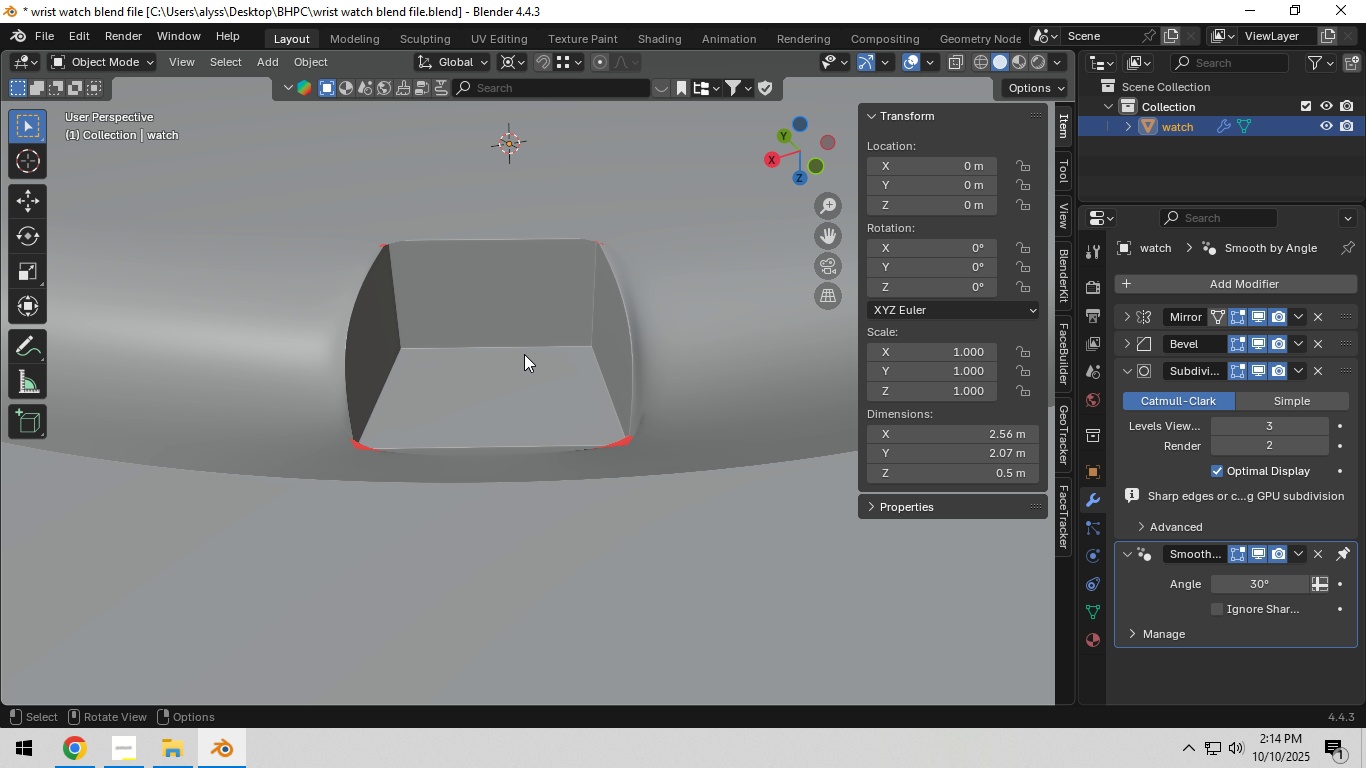 
scroll: coordinate [524, 354], scroll_direction: down, amount: 4.0
 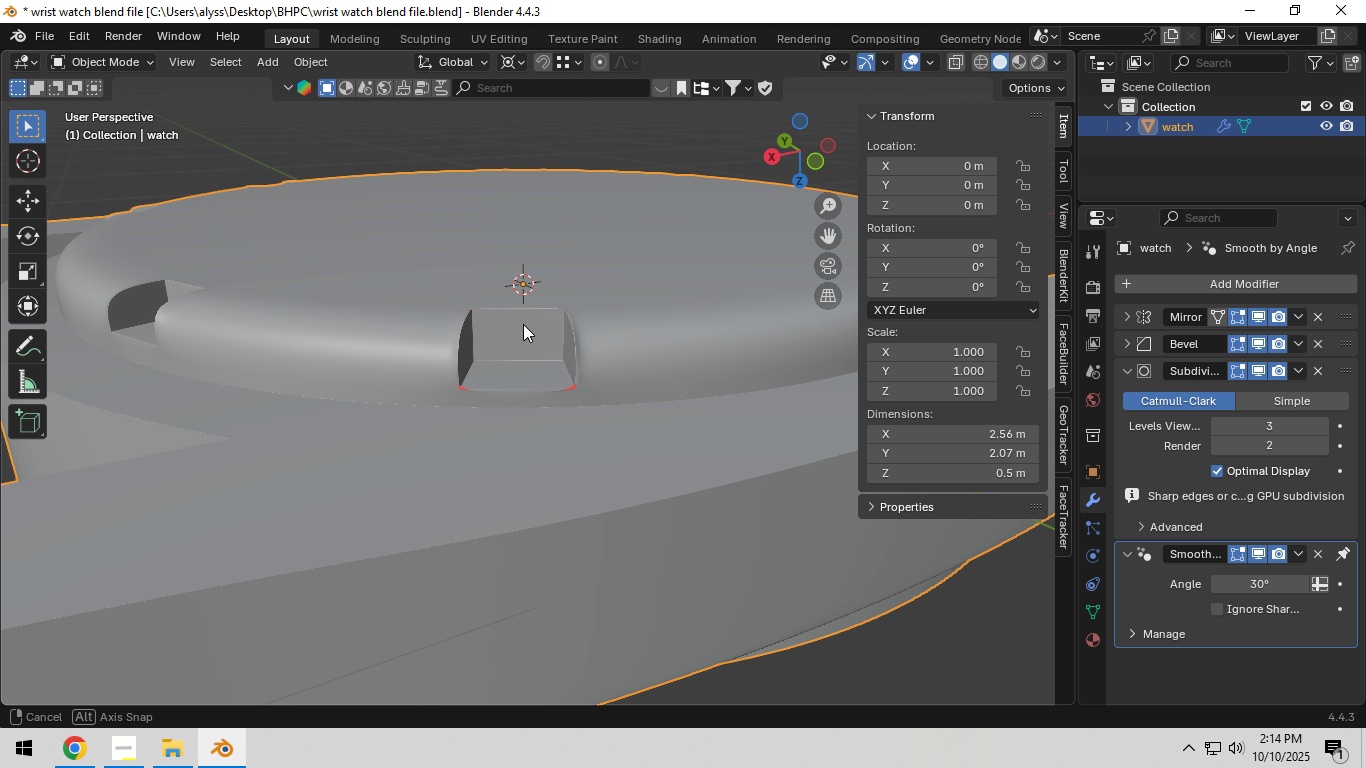 
scroll: coordinate [539, 336], scroll_direction: up, amount: 2.0
 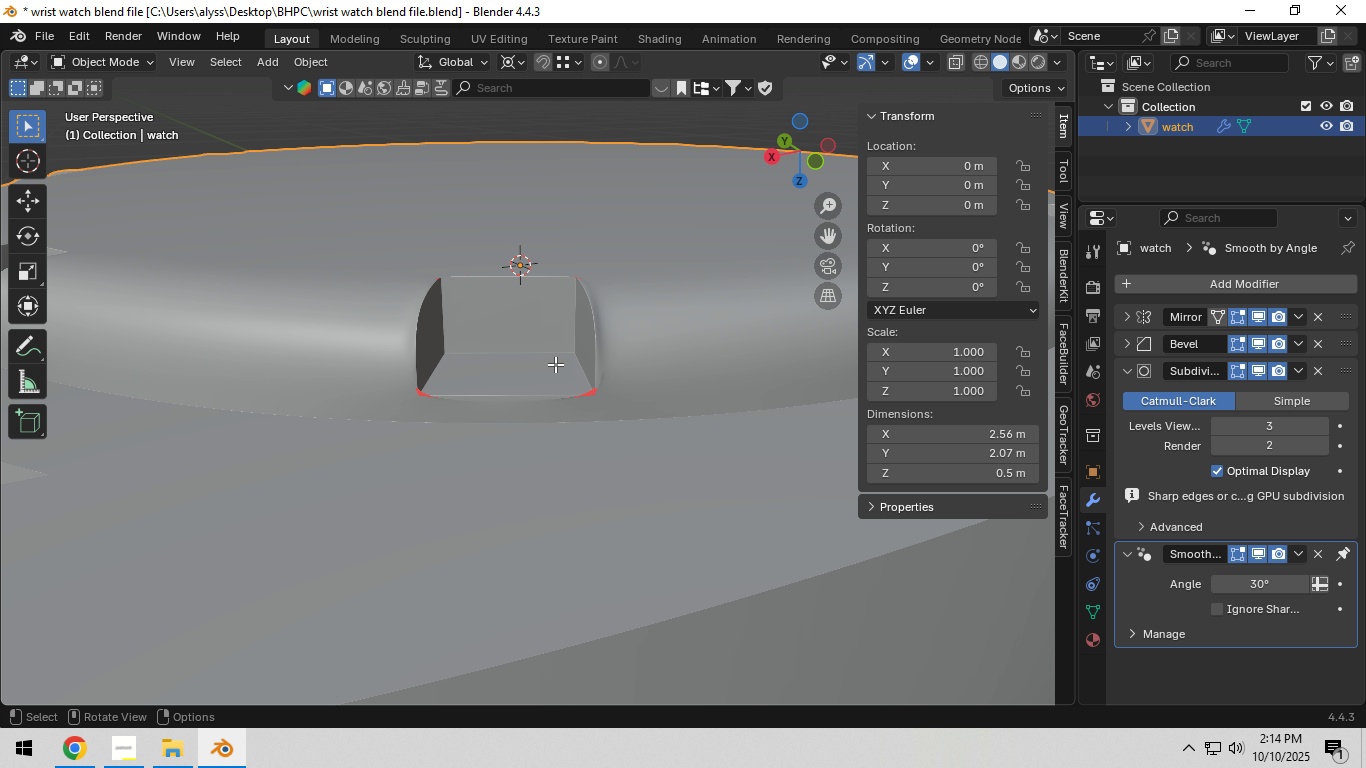 
key(Tab)
 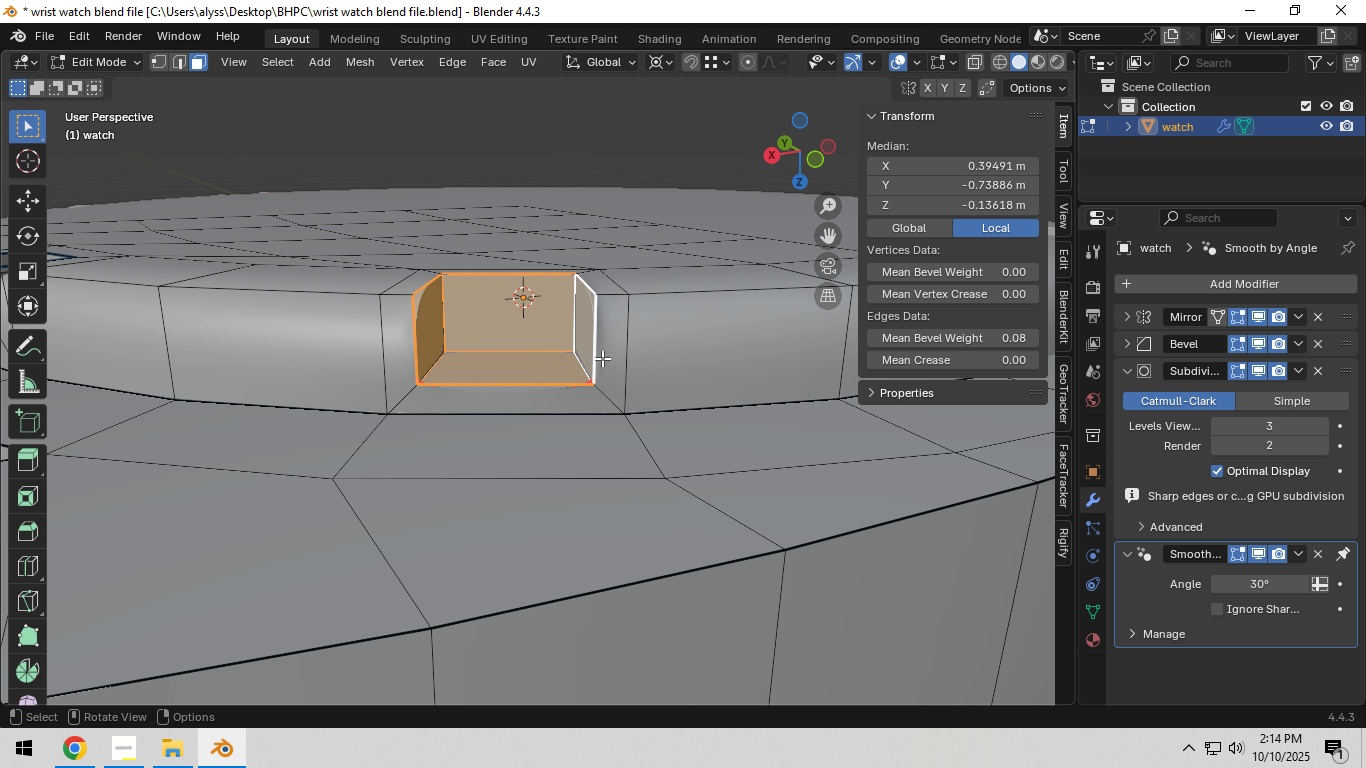 
scroll: coordinate [607, 360], scroll_direction: up, amount: 4.0
 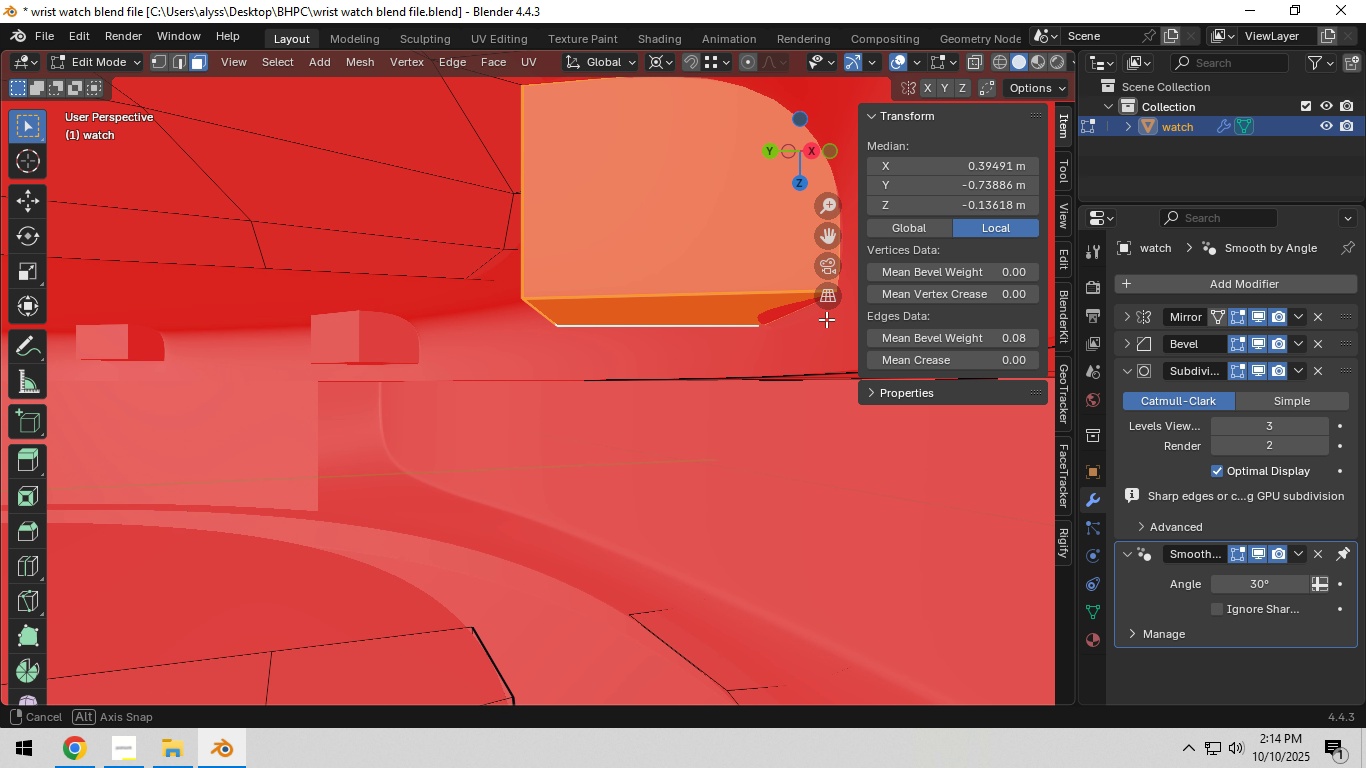 
wait(9.9)
 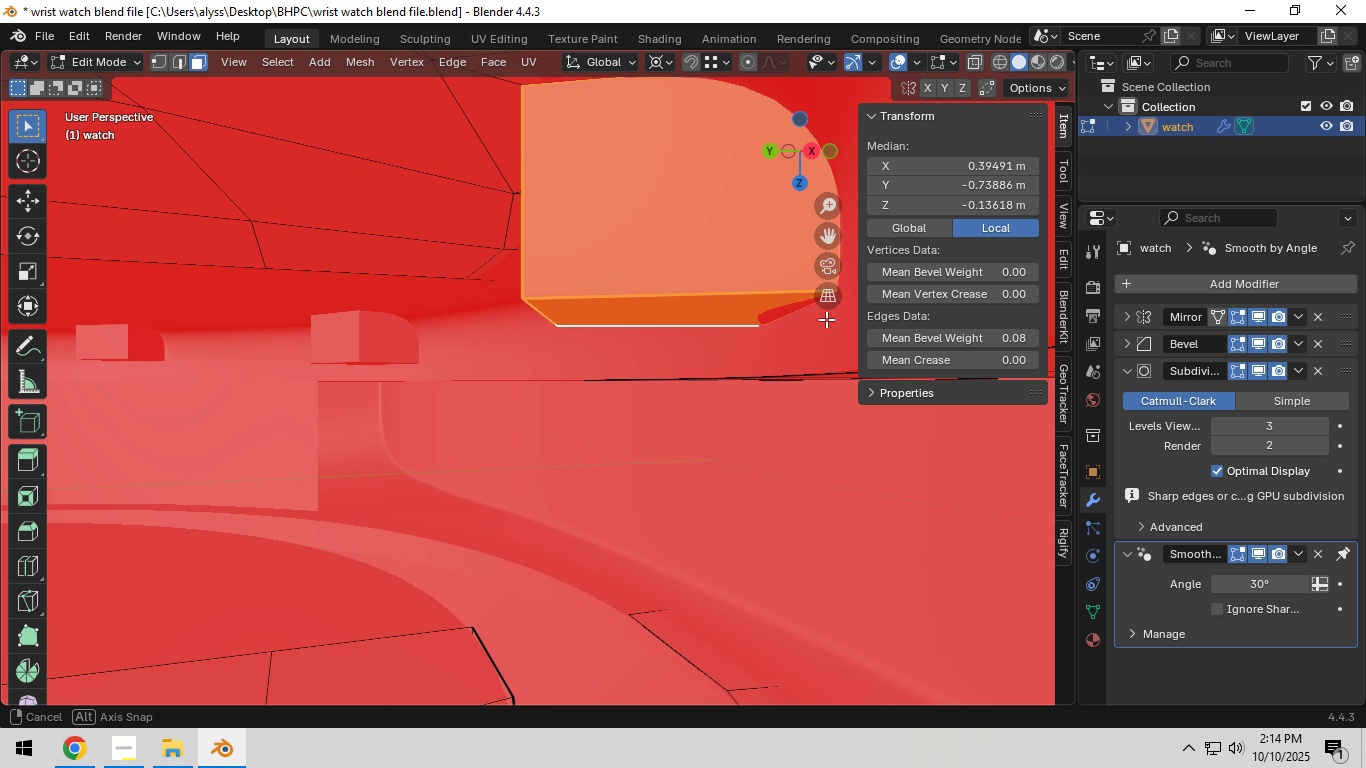 
scroll: coordinate [594, 409], scroll_direction: down, amount: 5.0
 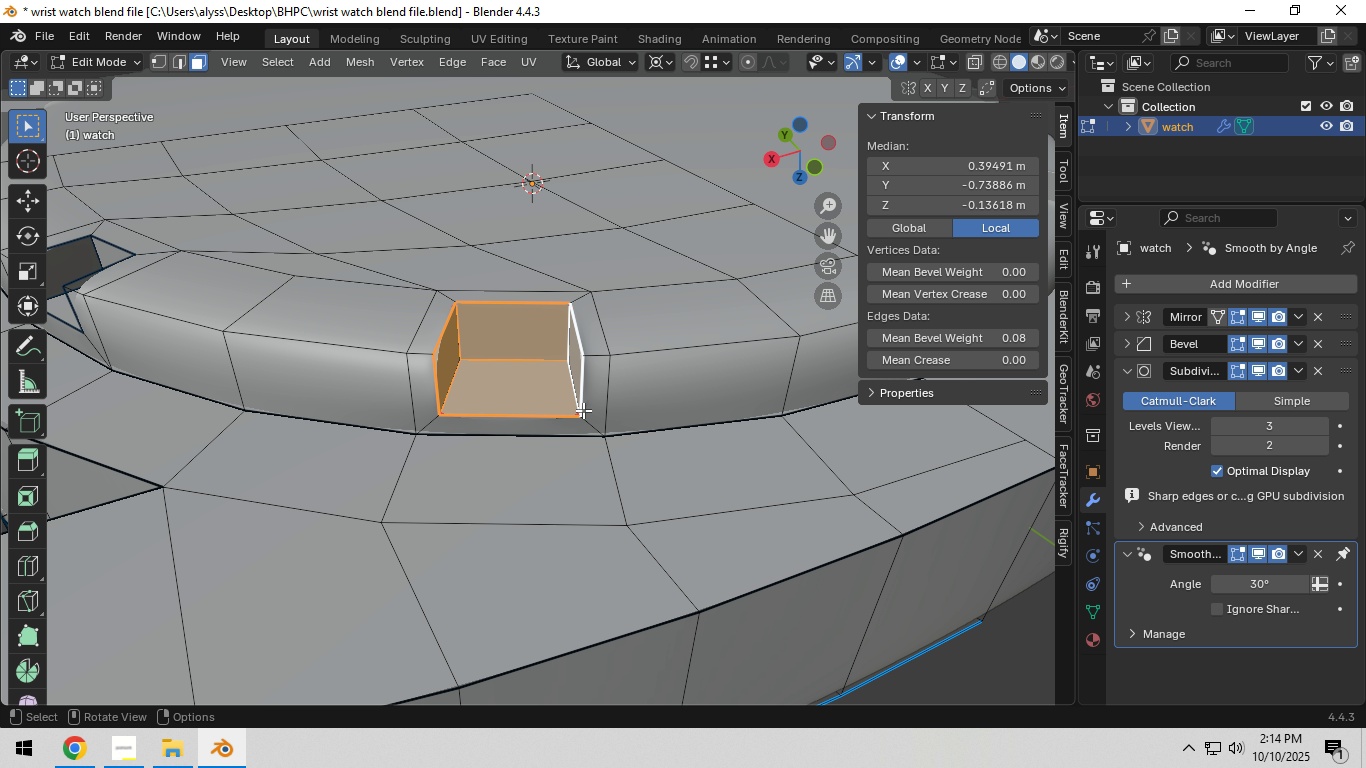 
hold_key(key=ShiftLeft, duration=0.54)
 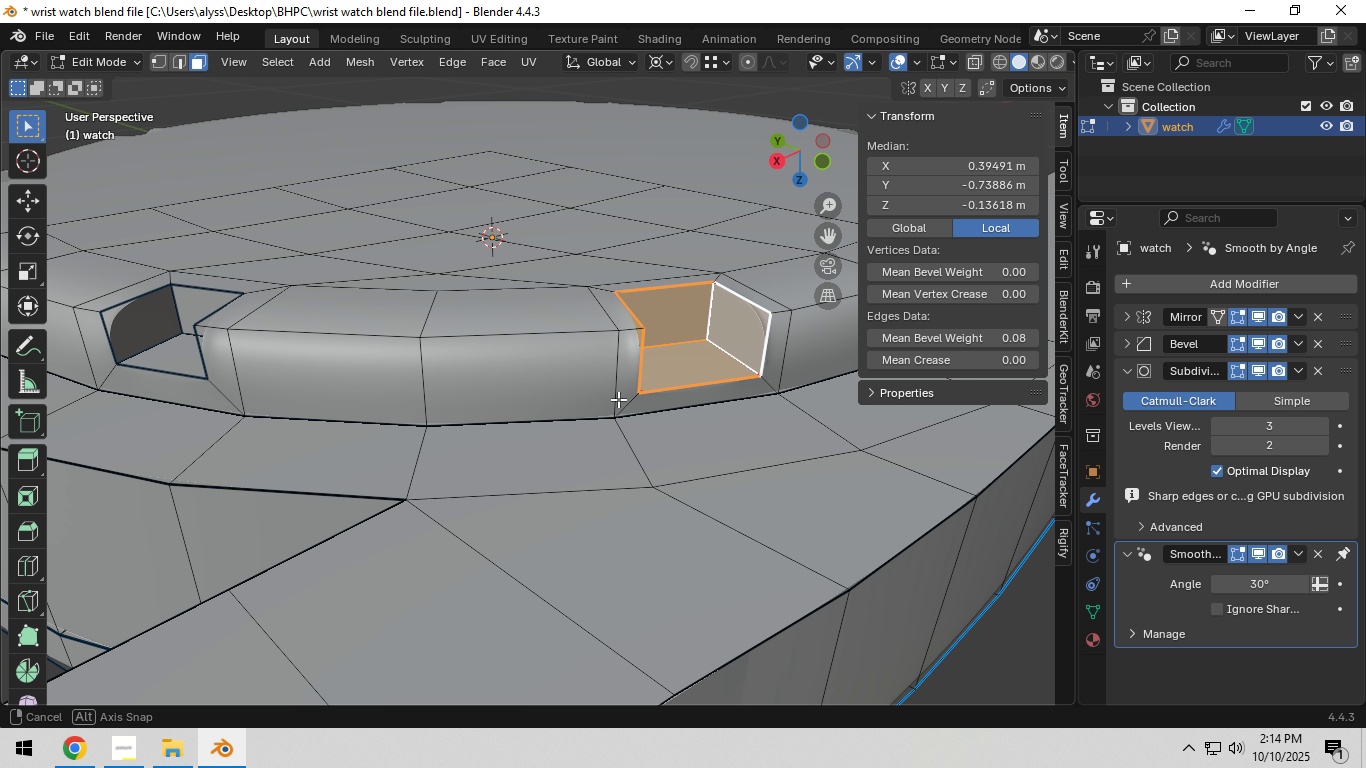 
hold_key(key=ShiftLeft, duration=0.42)
 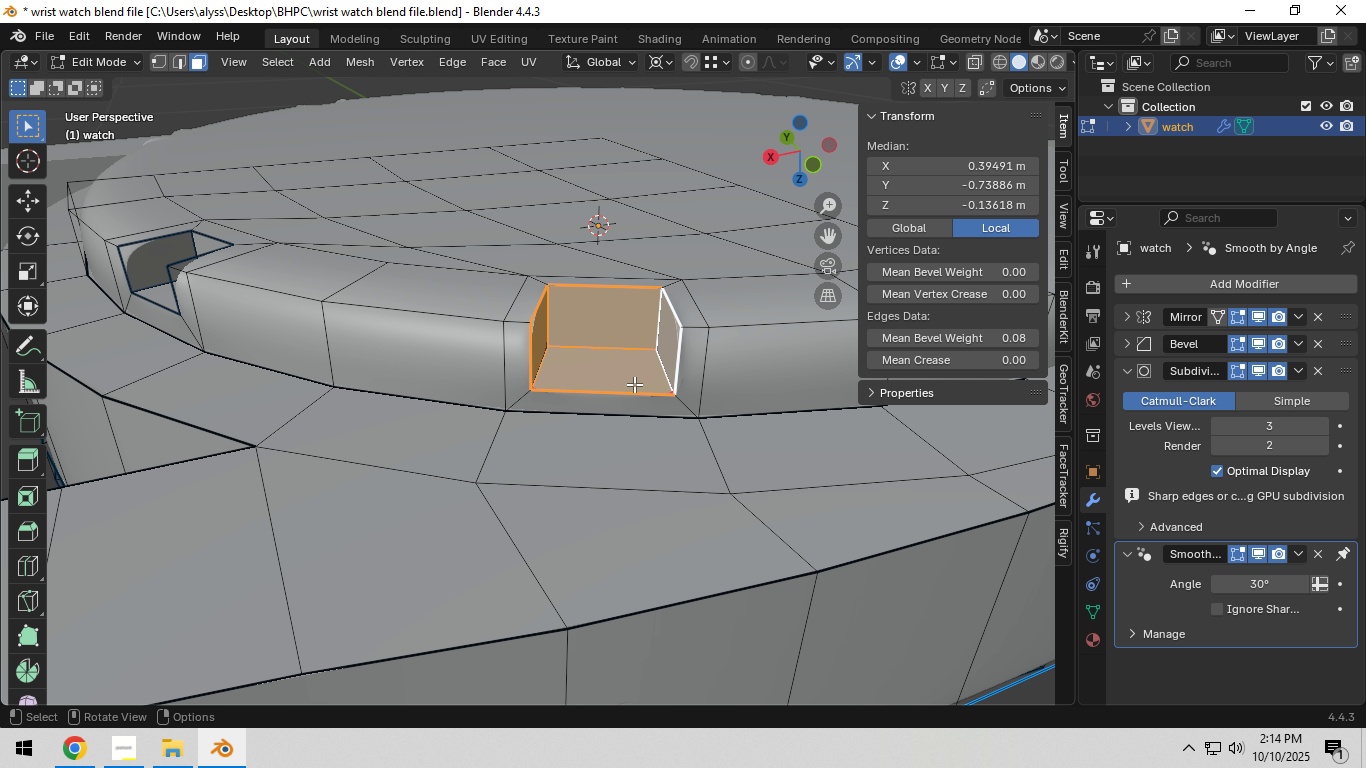 
scroll: coordinate [634, 384], scroll_direction: up, amount: 5.0
 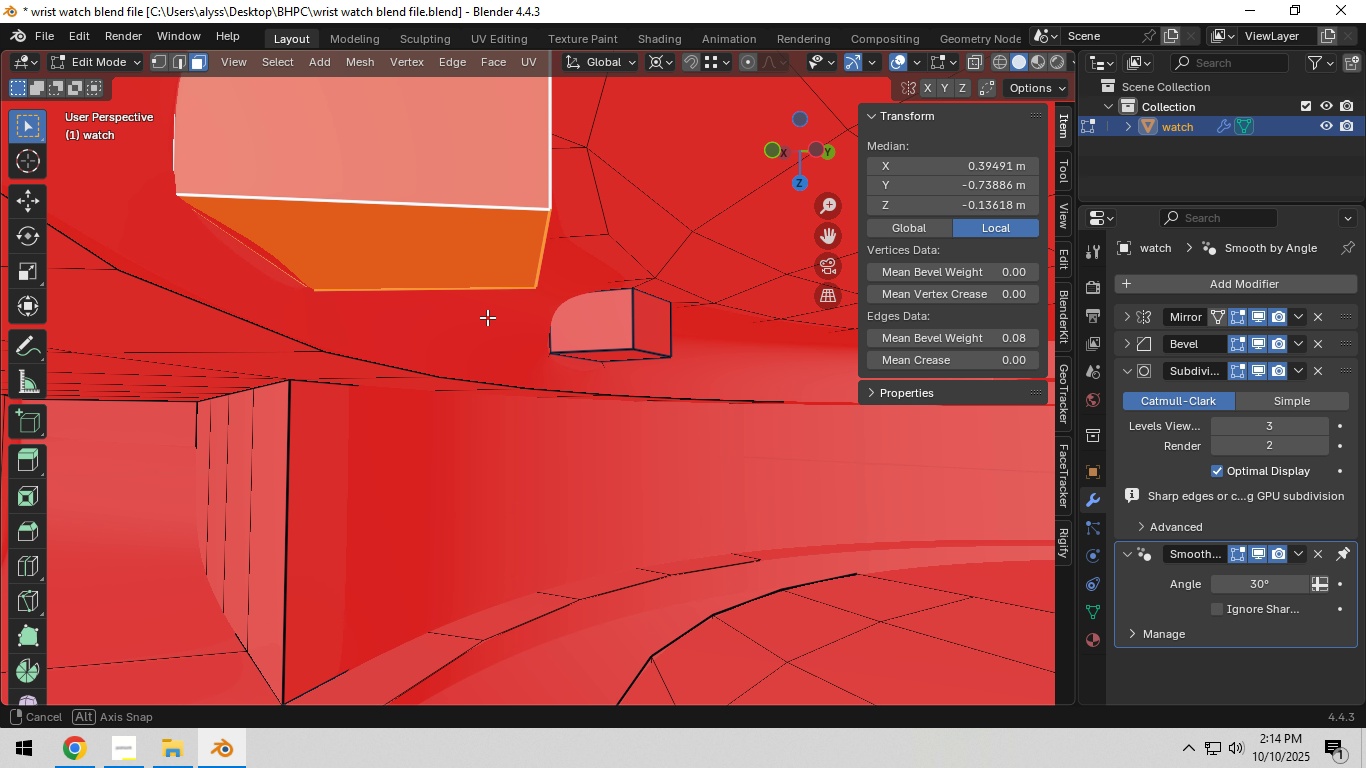 
hold_key(key=ShiftLeft, duration=1.5)
left_click([278, 280])
 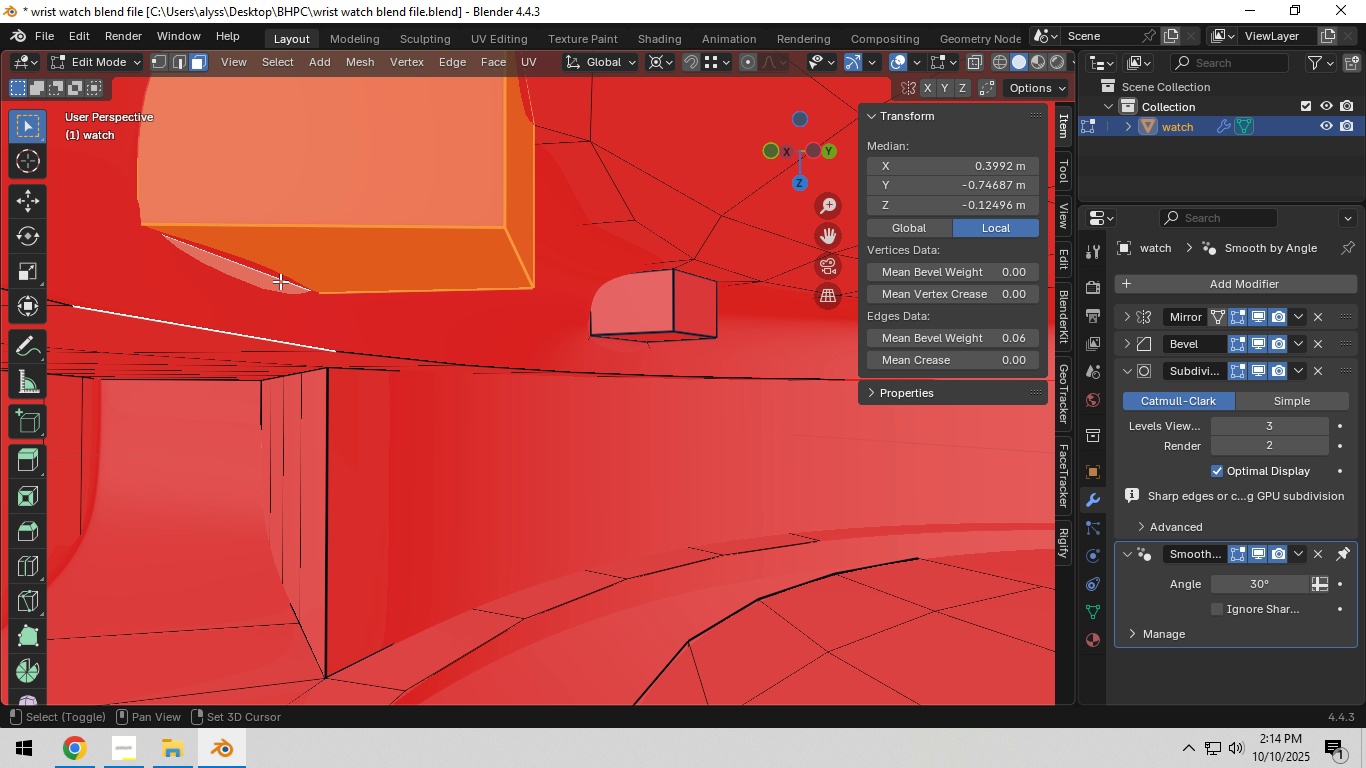 
left_click([280, 284])
 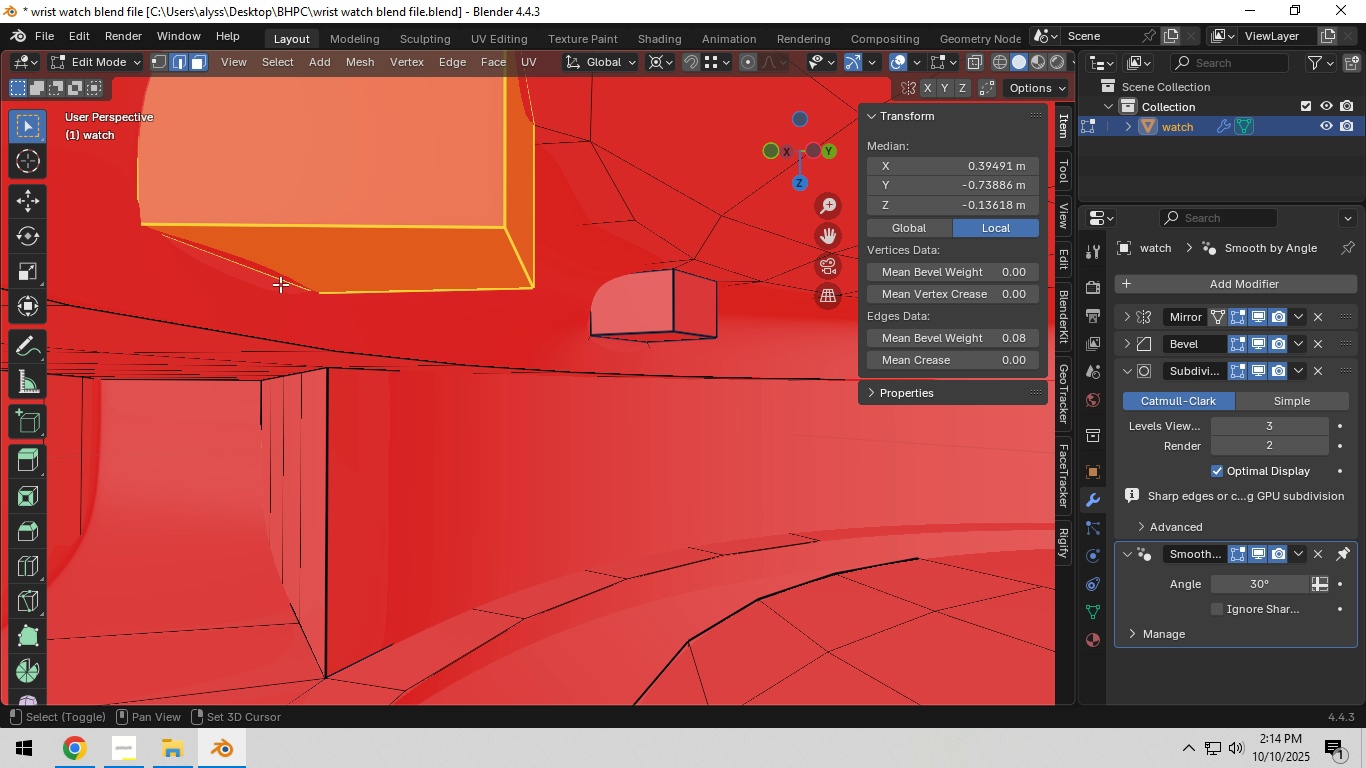 
key(Shift+2)
 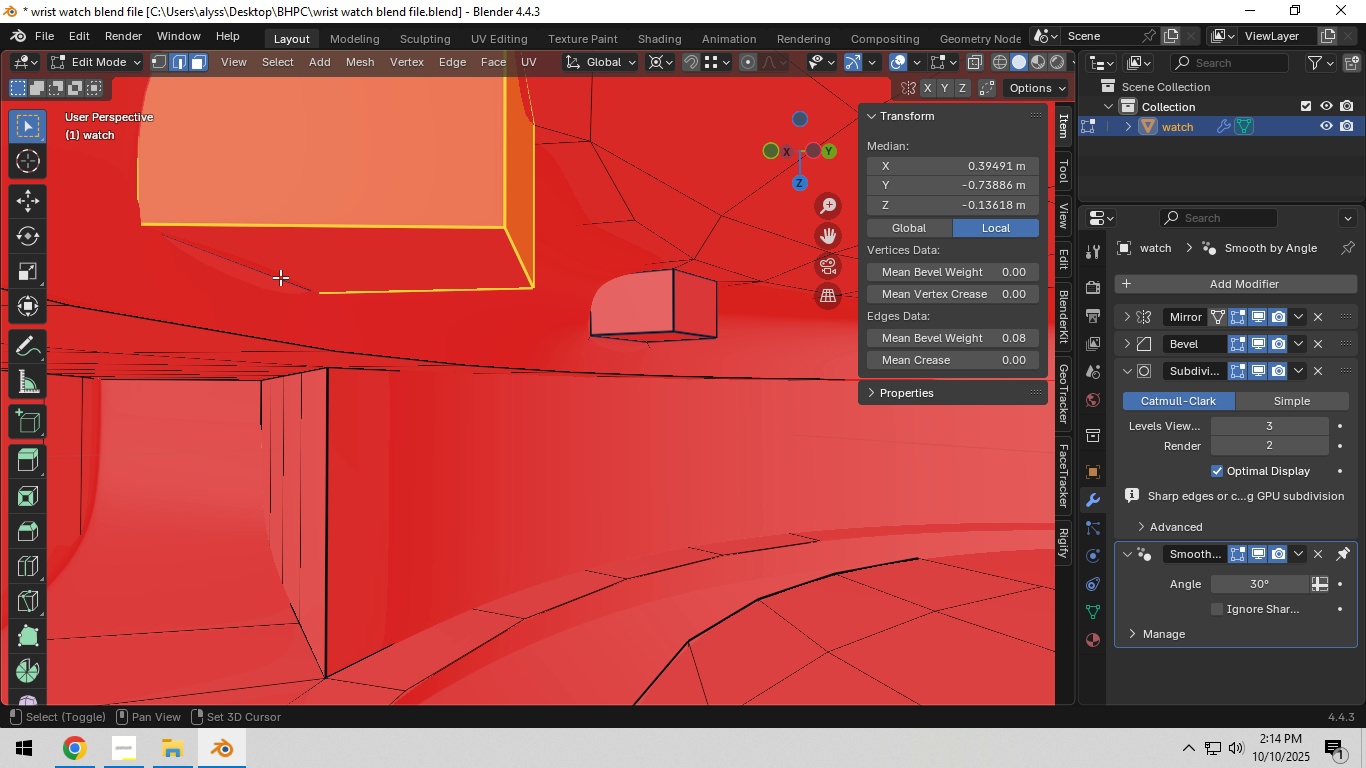 
left_click([280, 277])
 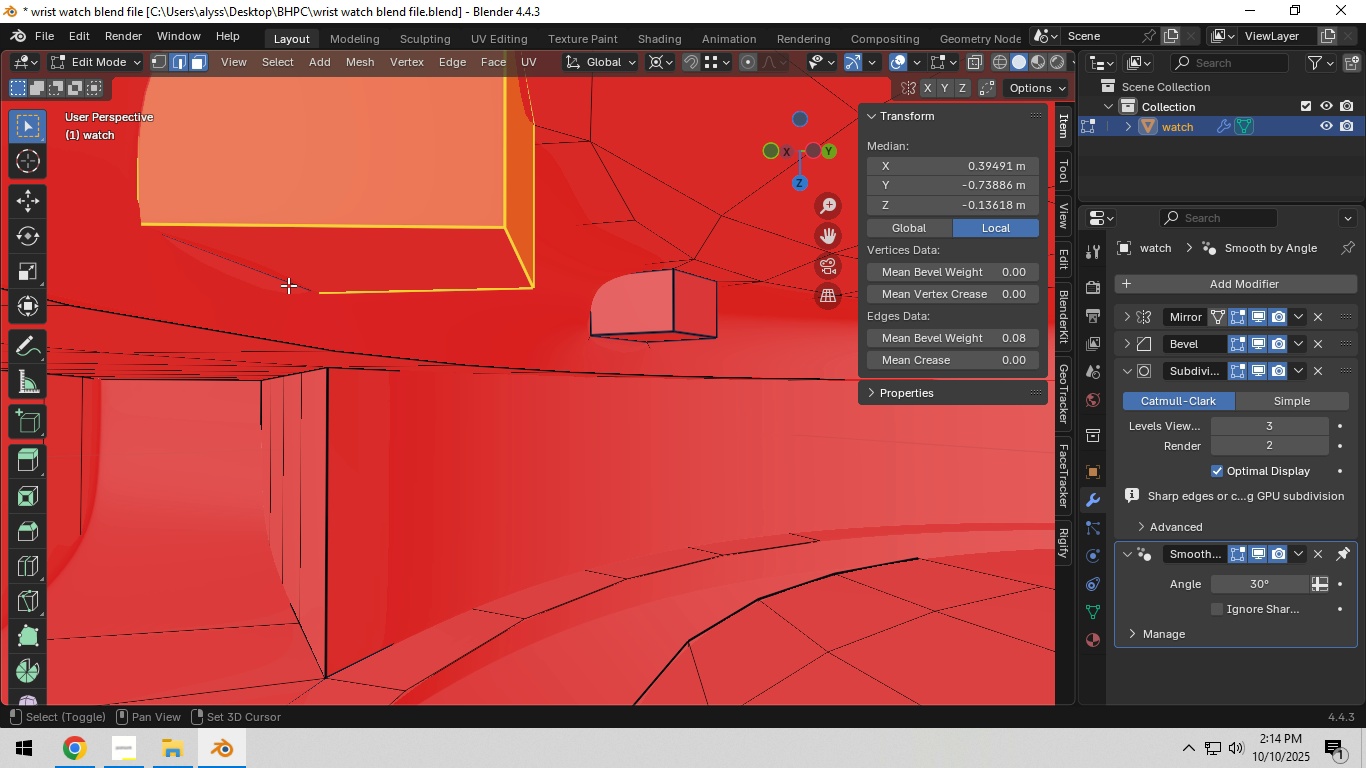 
left_click([288, 285])
 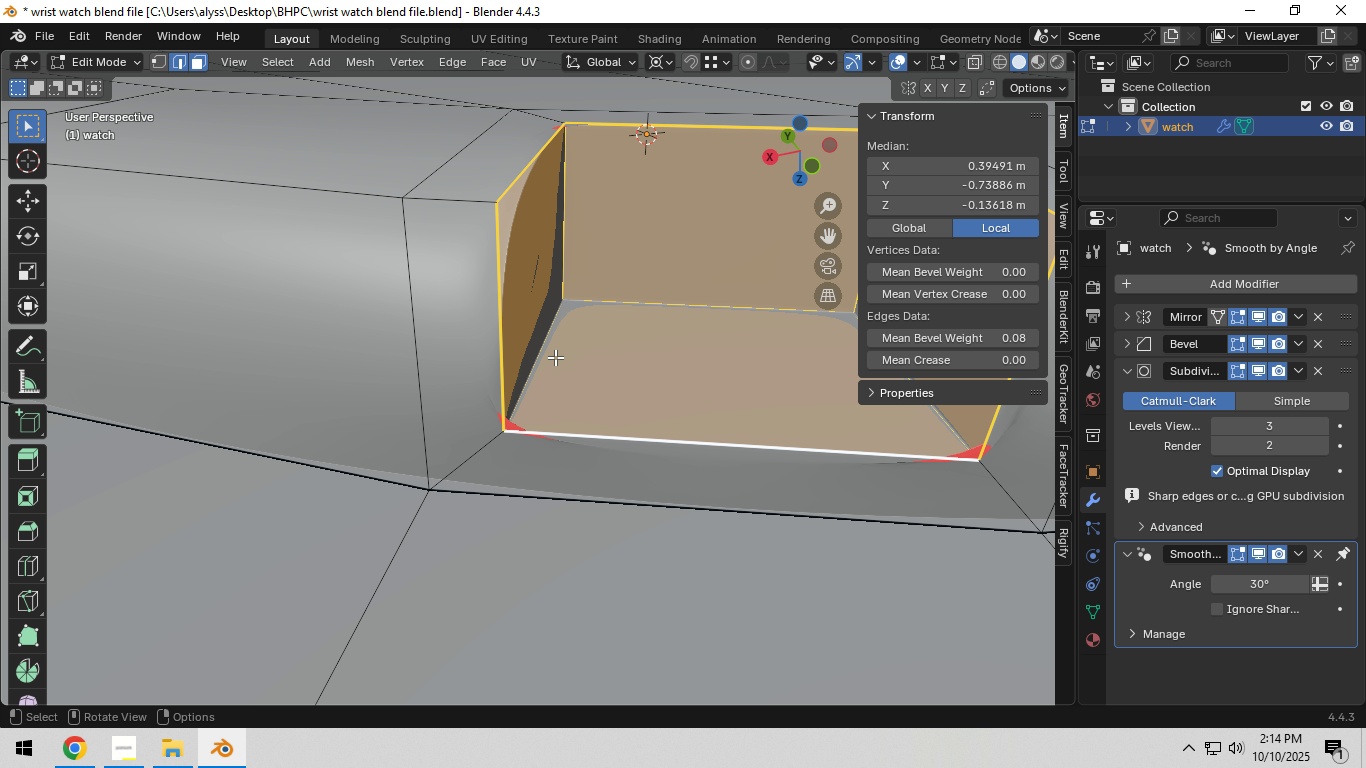 
hold_key(key=ShiftLeft, duration=0.4)
 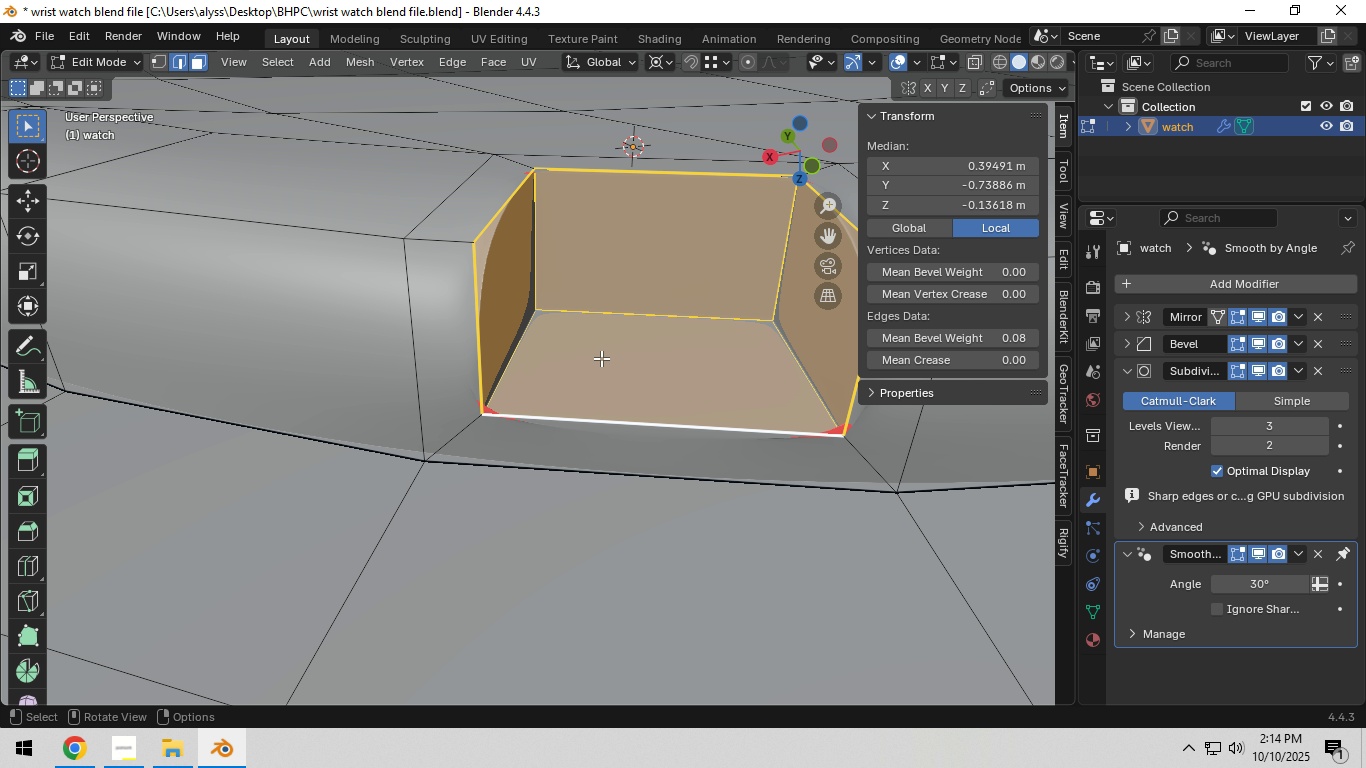 
scroll: coordinate [601, 358], scroll_direction: down, amount: 4.0
 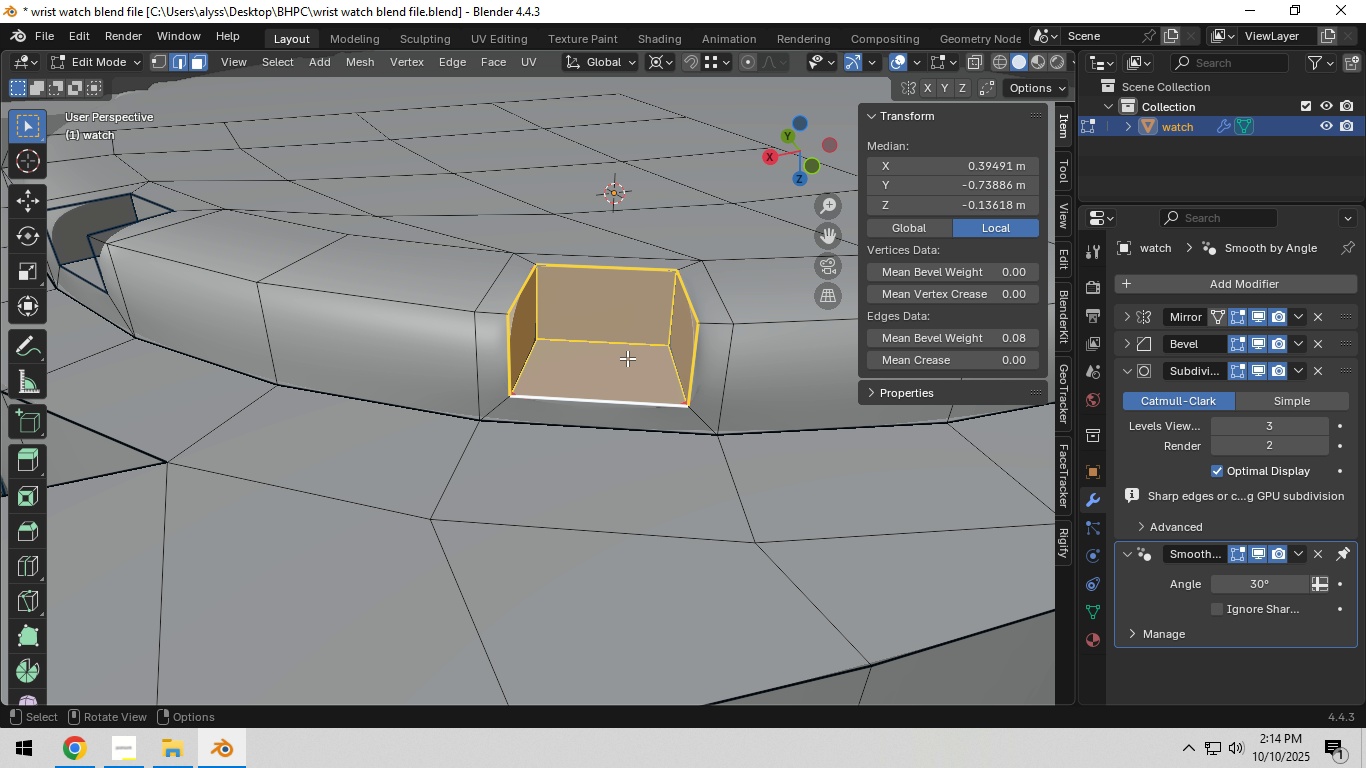 
hold_key(key=ShiftLeft, duration=0.53)
 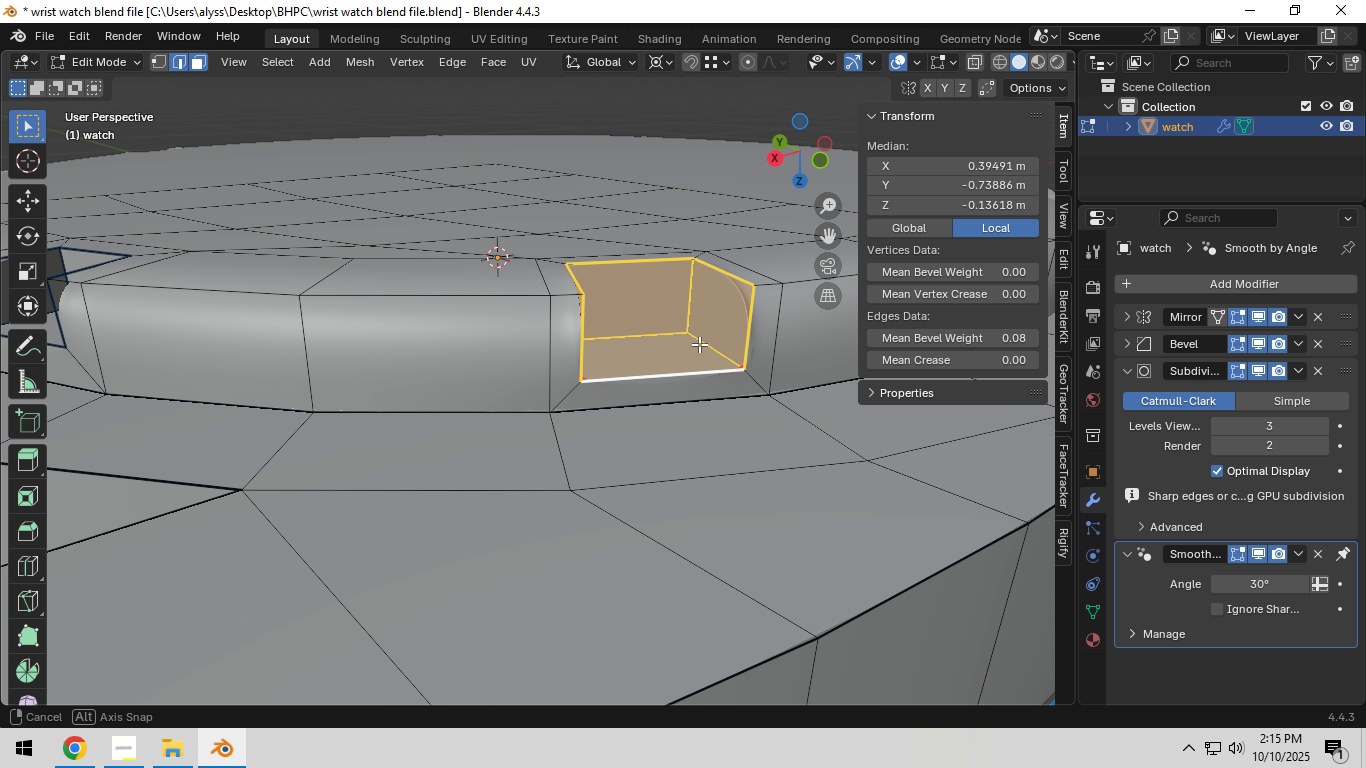 
scroll: coordinate [654, 351], scroll_direction: down, amount: 2.0
 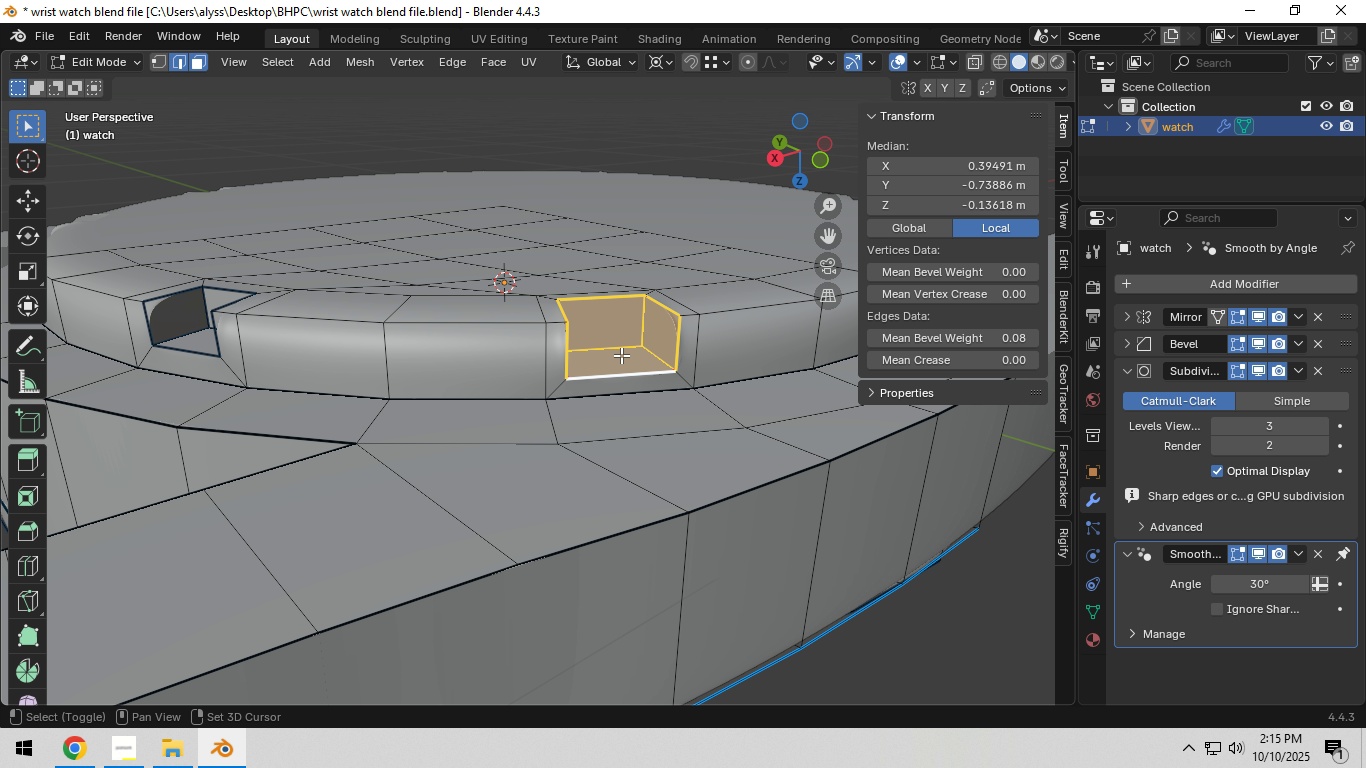 
hold_key(key=ShiftLeft, duration=0.57)
 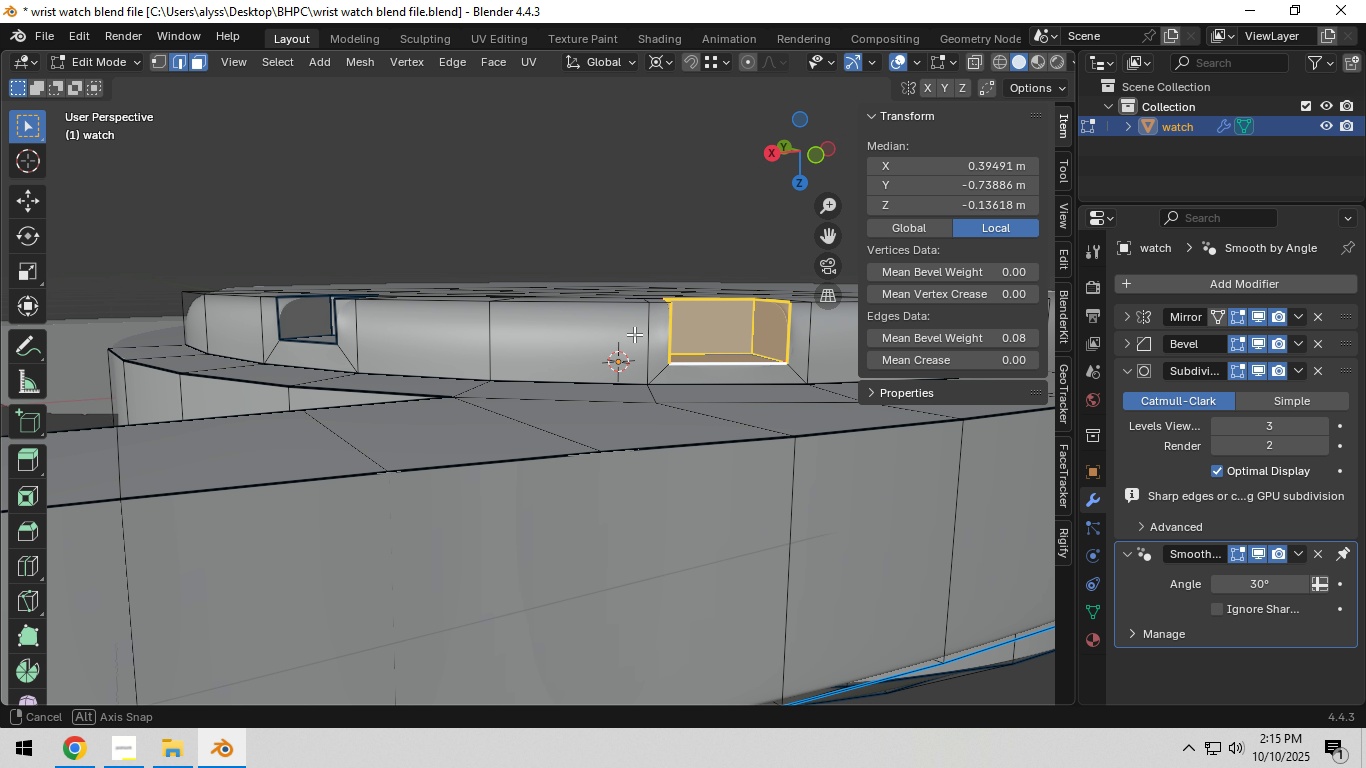 
hold_key(key=ShiftLeft, duration=0.38)
 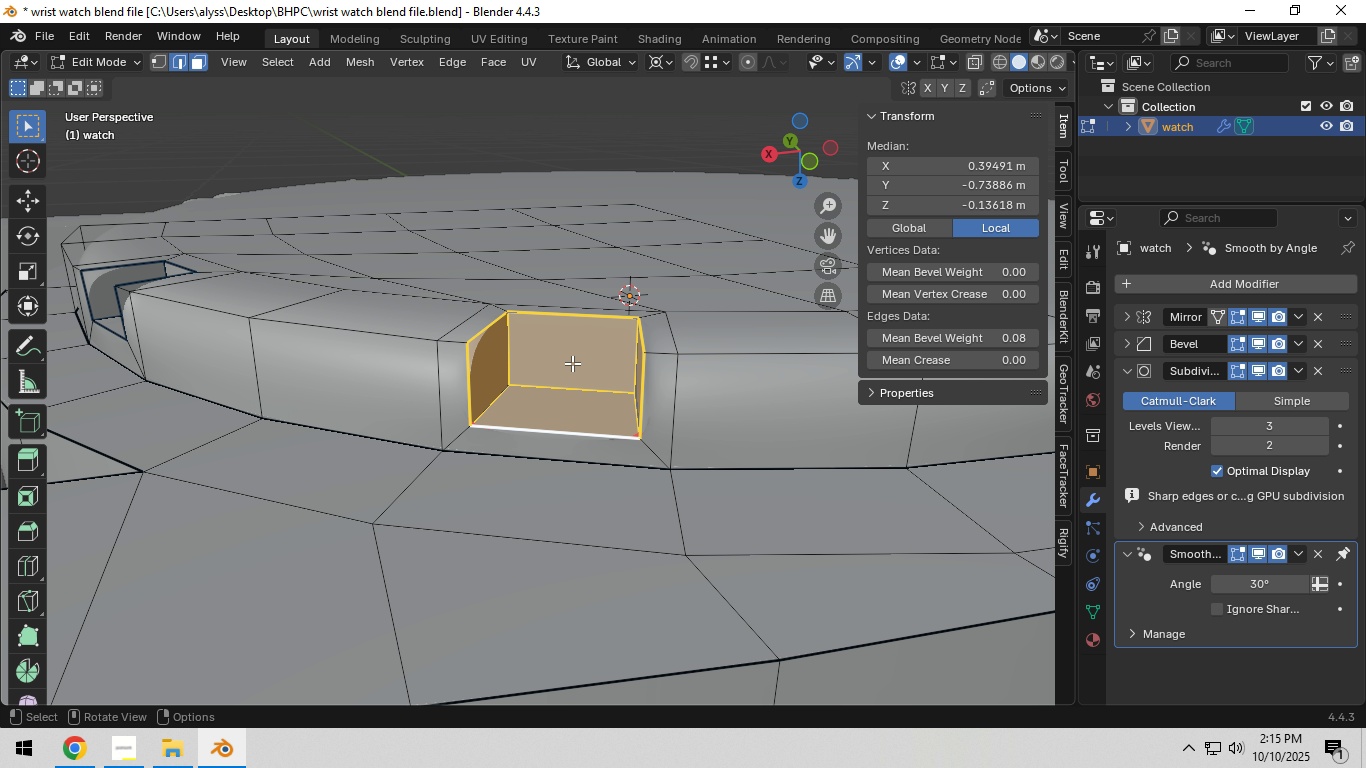 
scroll: coordinate [572, 363], scroll_direction: up, amount: 2.0
 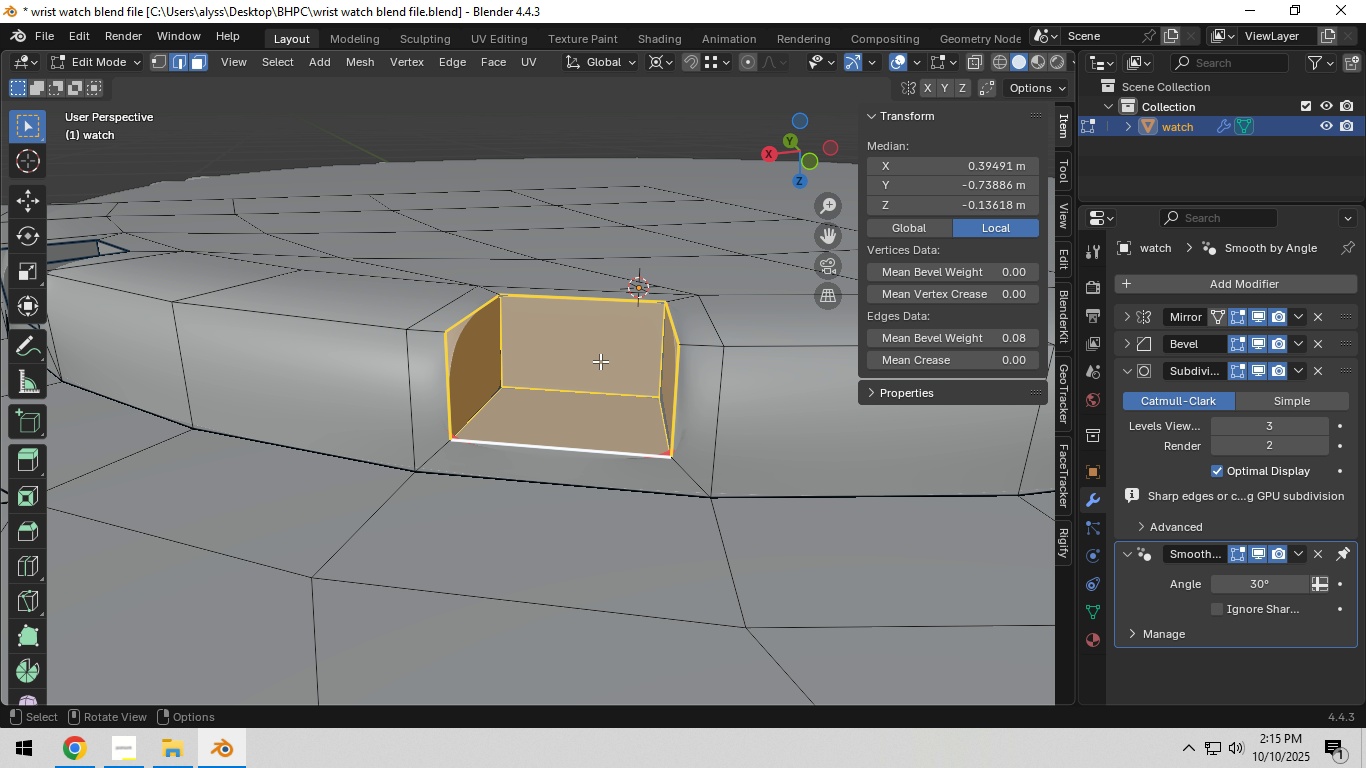 
hold_key(key=ShiftLeft, duration=0.34)
 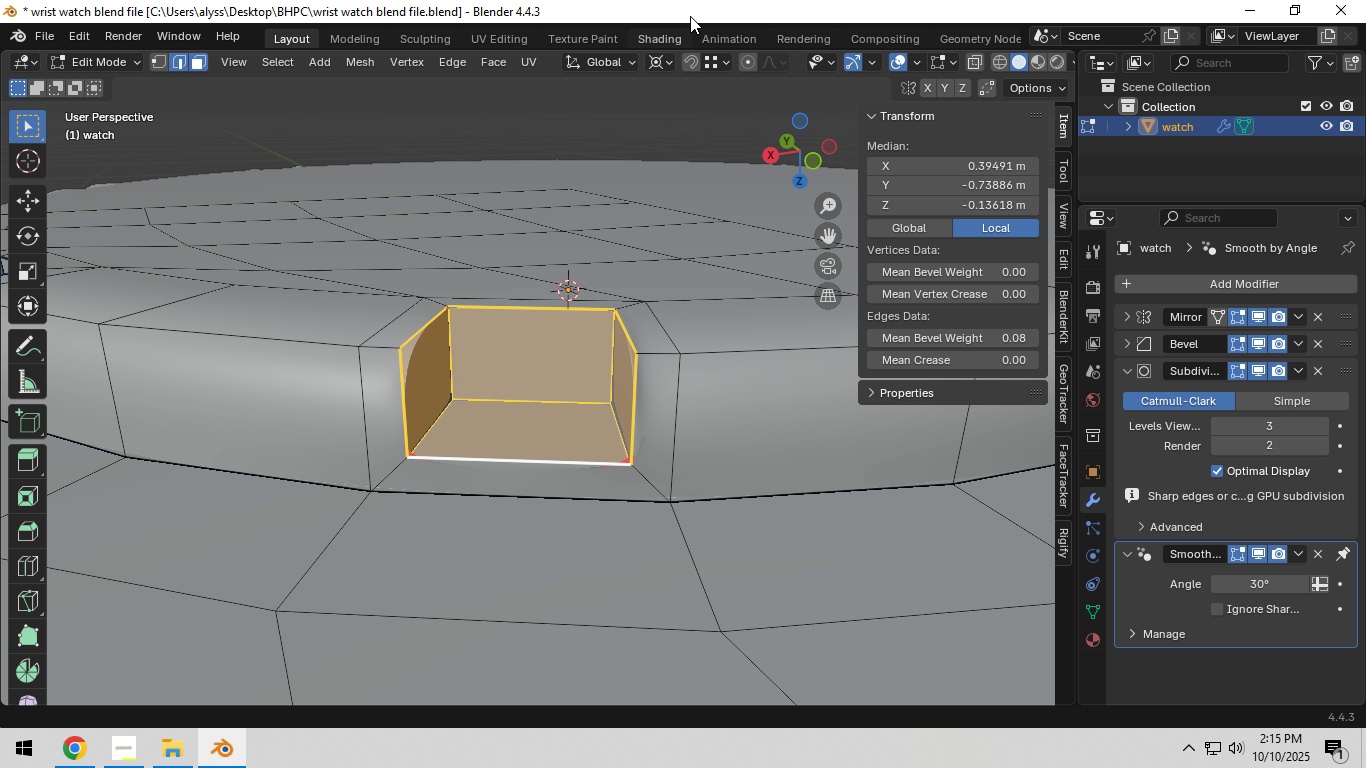 
left_click([720, 59])
 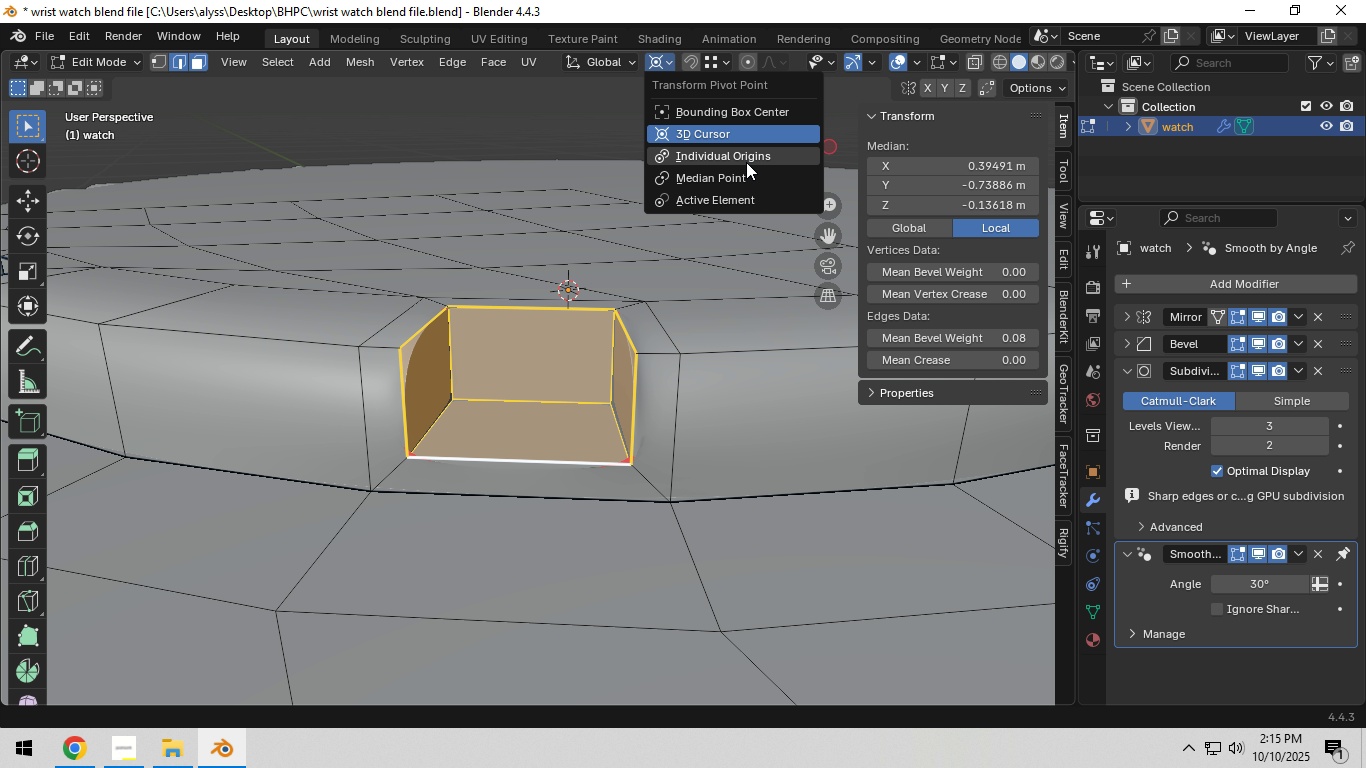 
wait(5.63)
 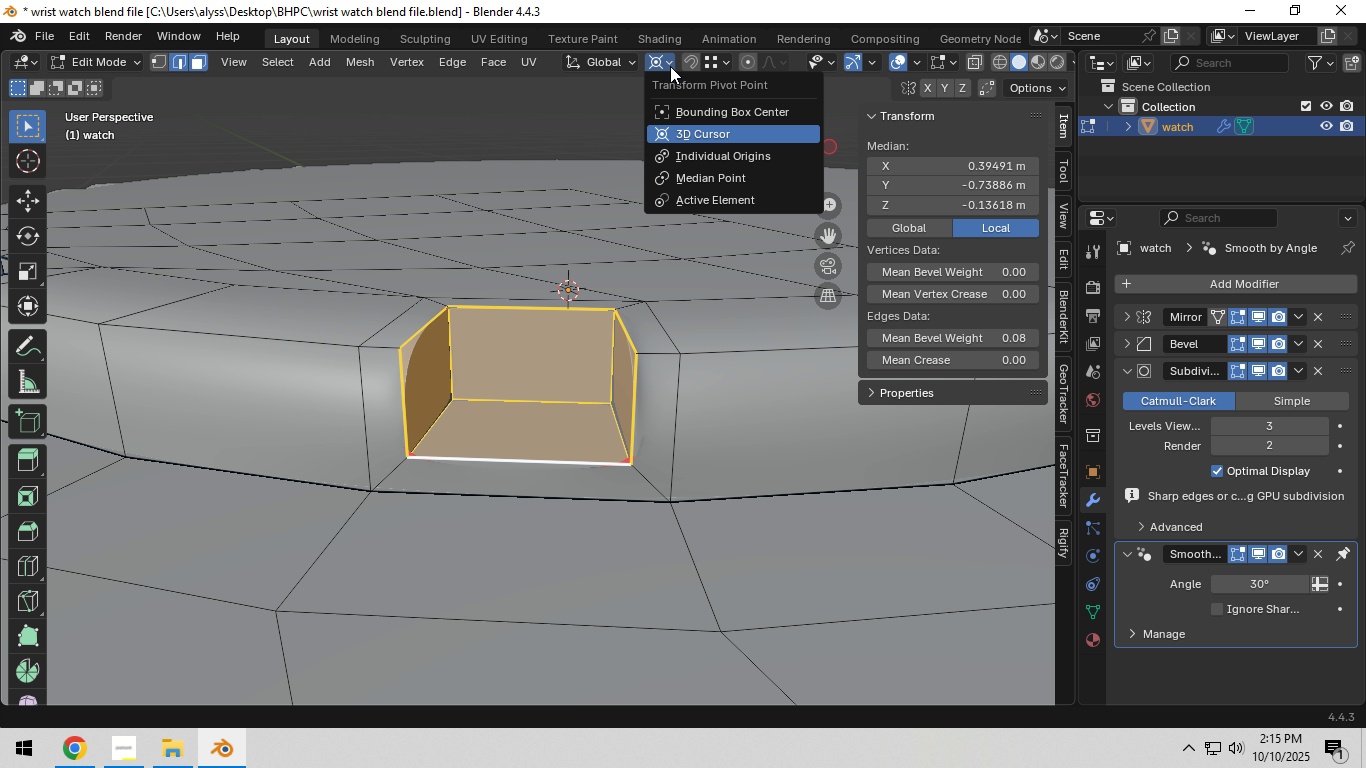 
left_click([605, 55])
 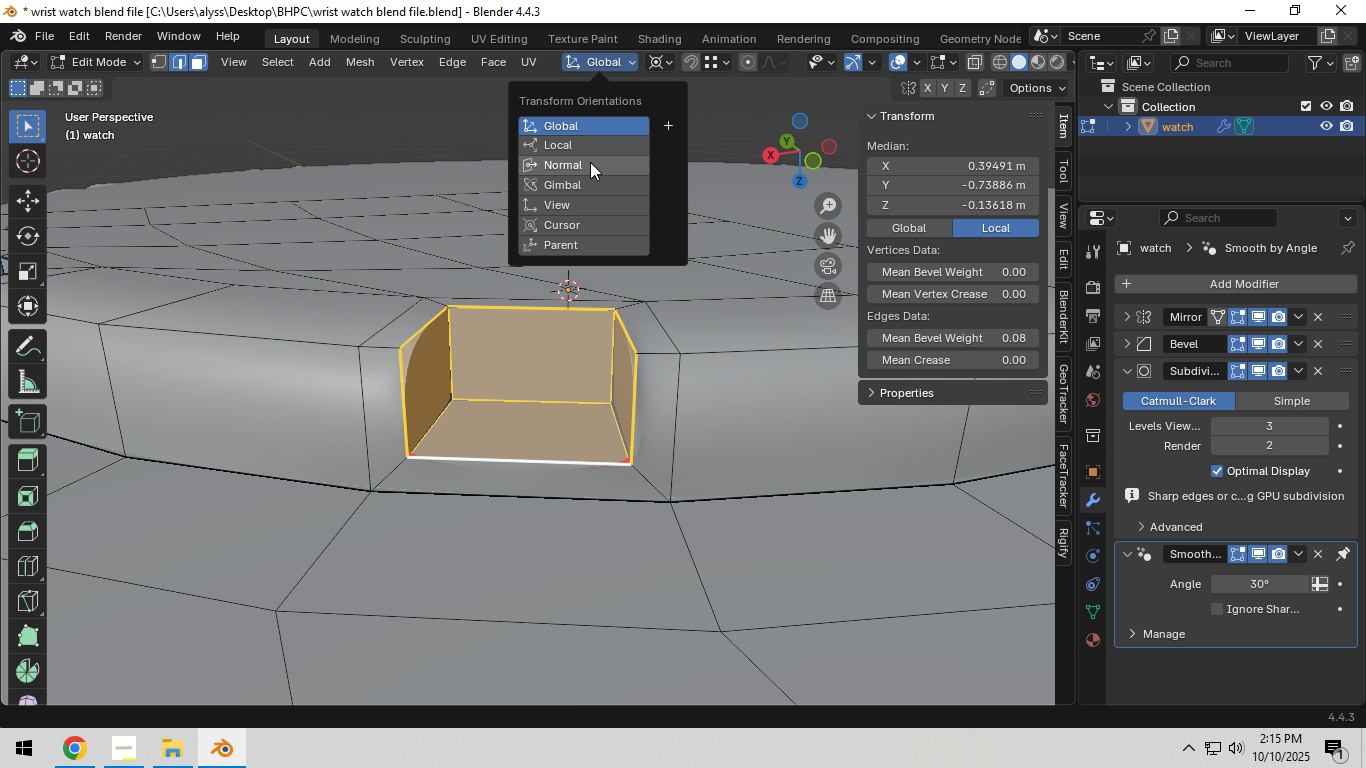 
left_click([590, 162])
 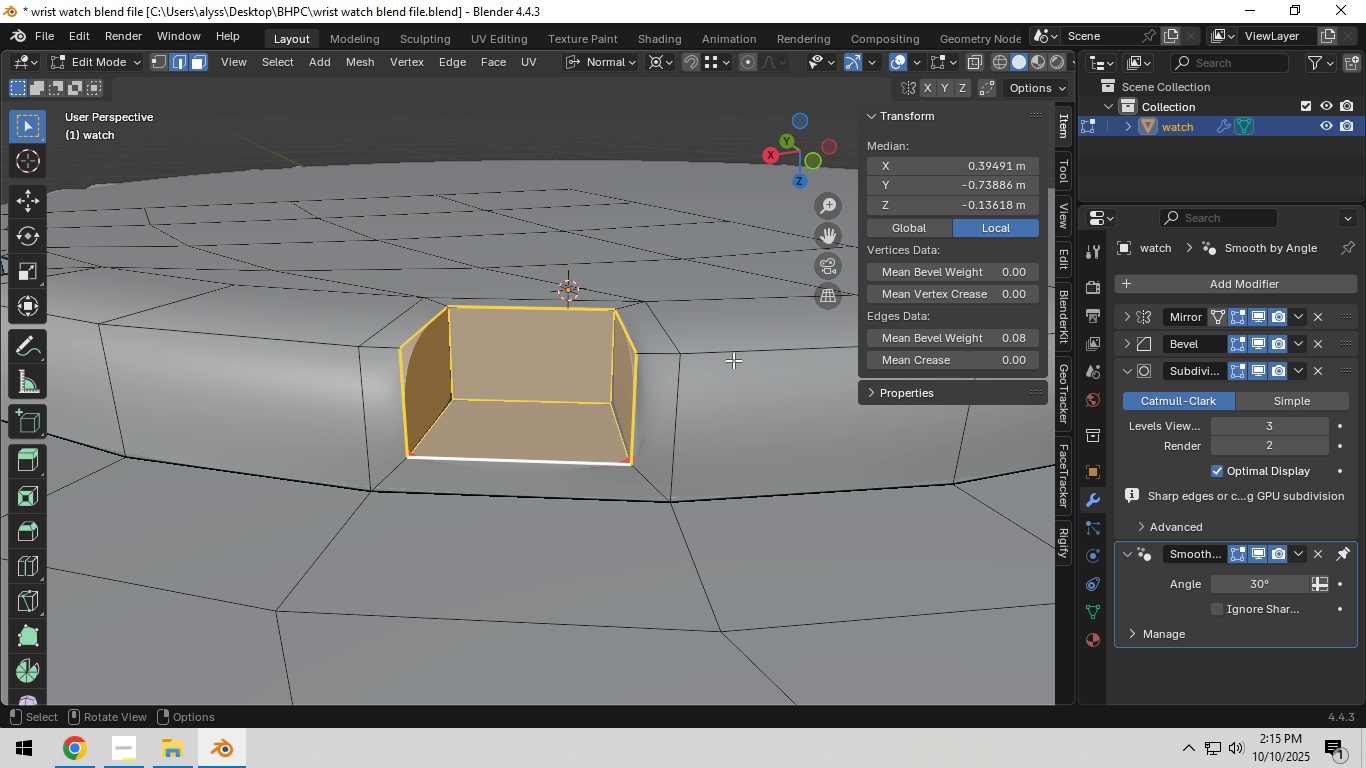 
key(S)
 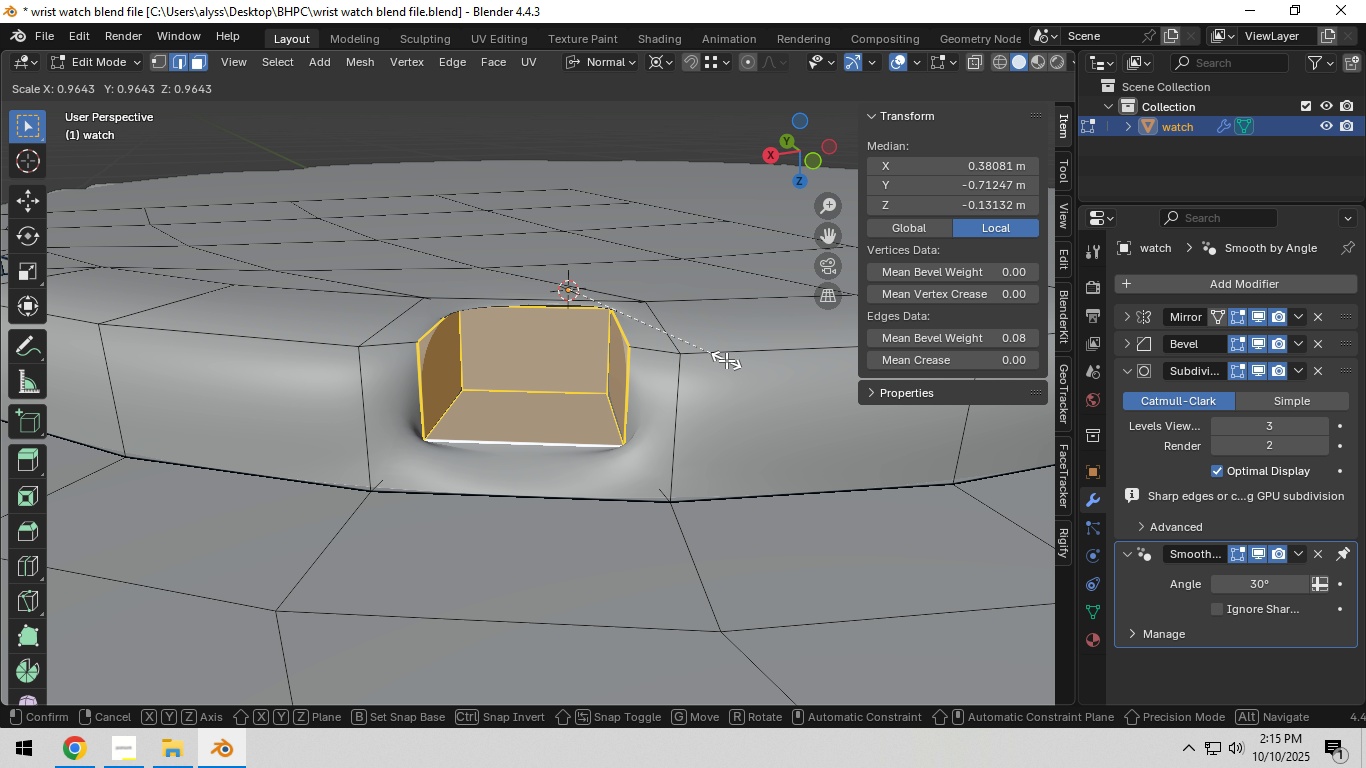 
right_click([726, 360])
 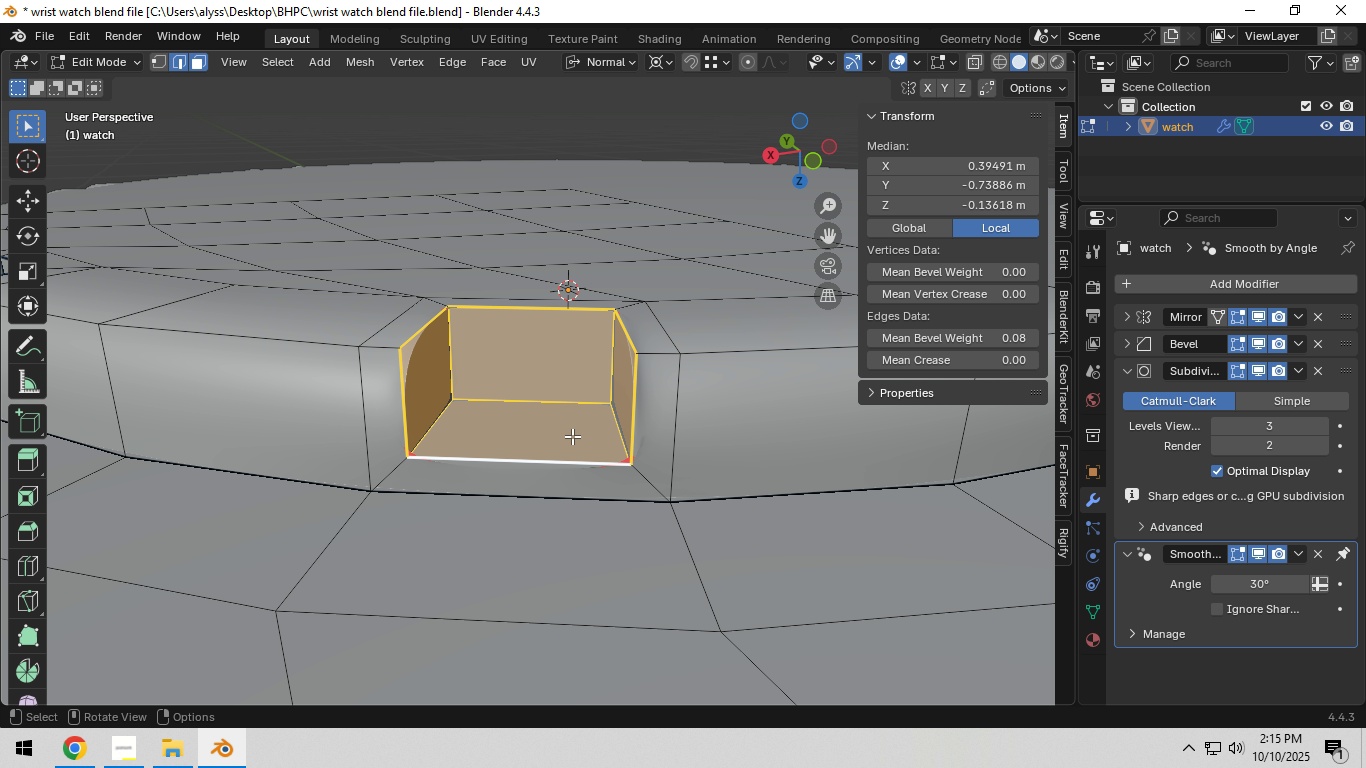 
key(3)
 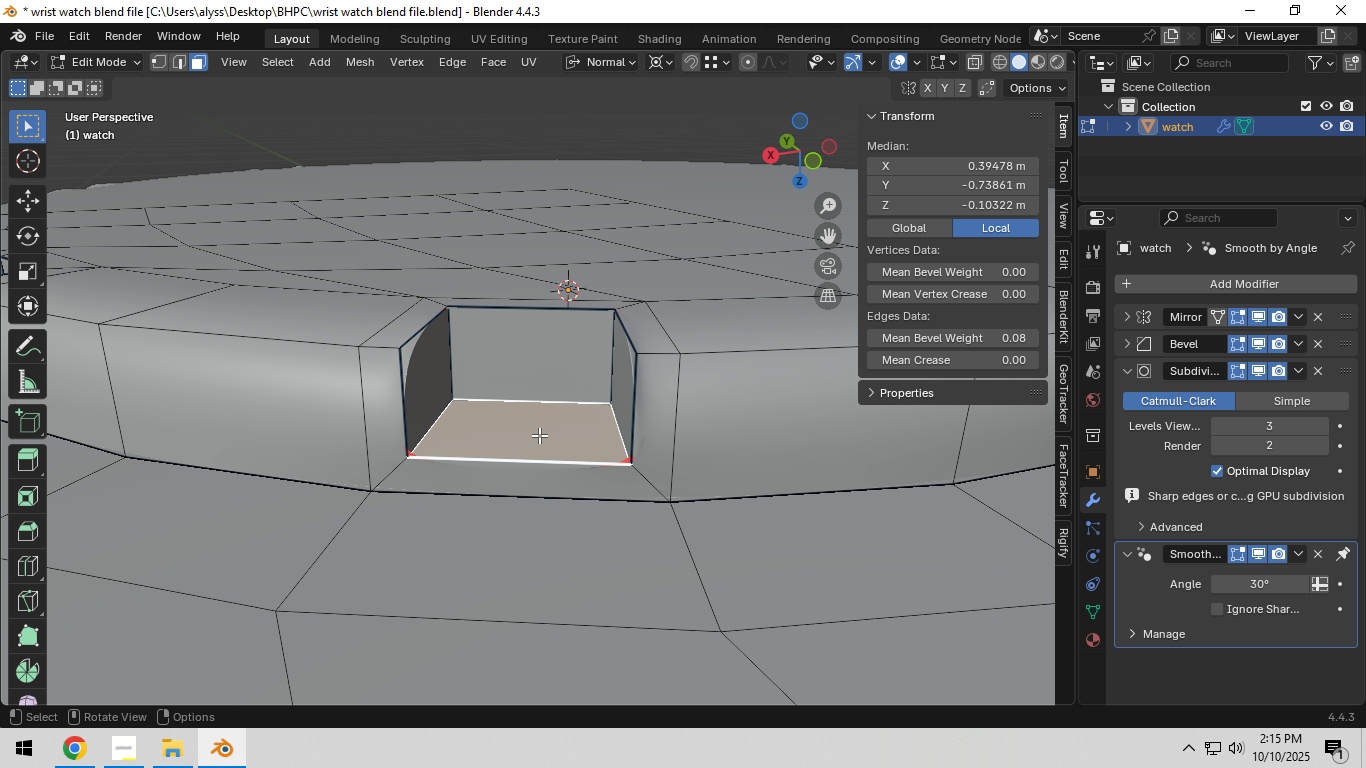 
left_click([539, 435])
 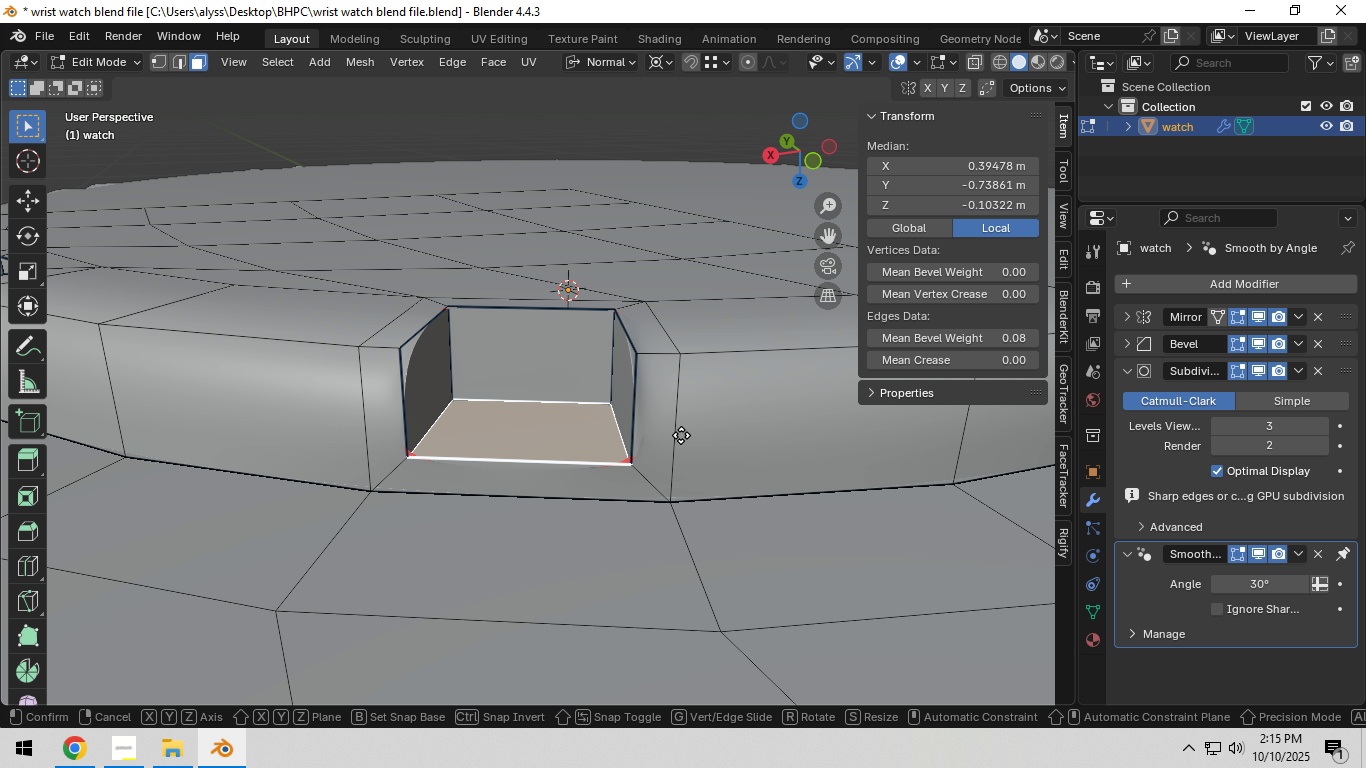 
type(gz)
 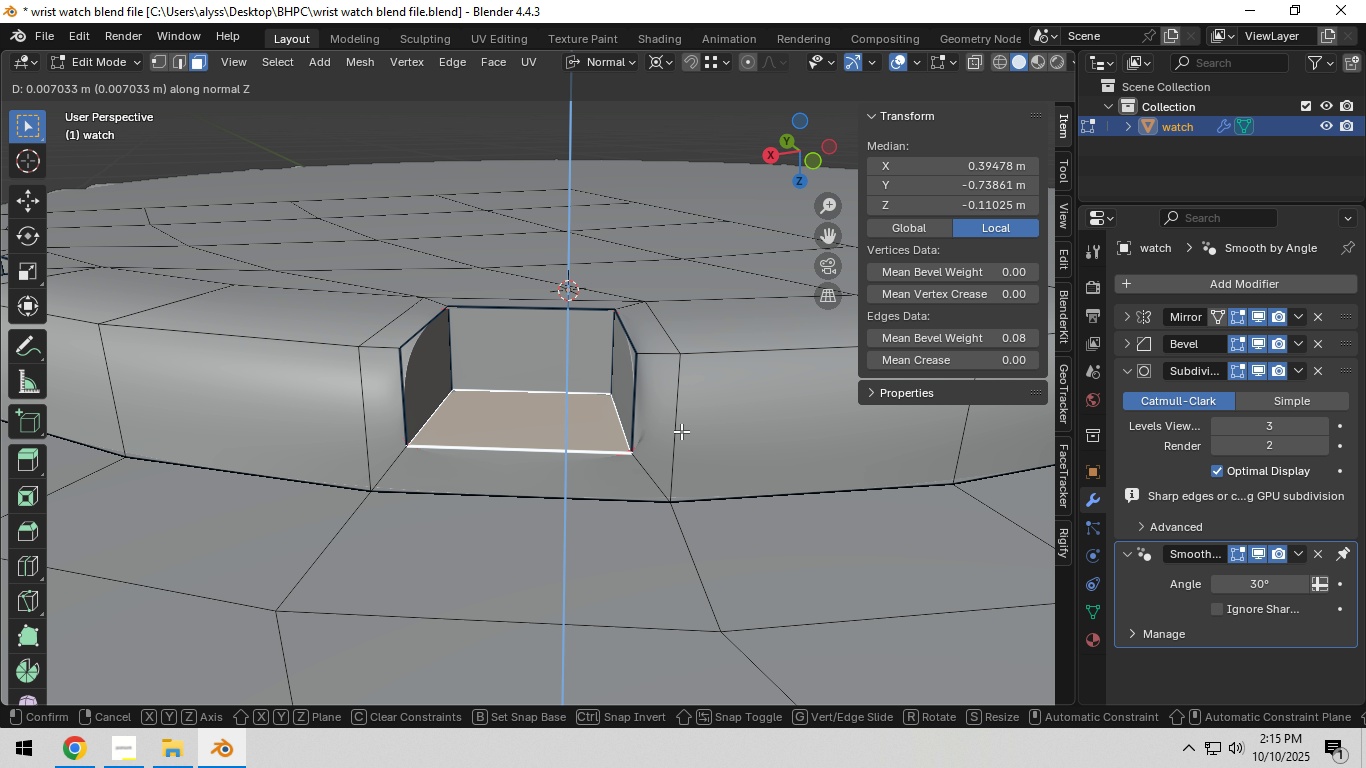 
right_click([681, 431])
 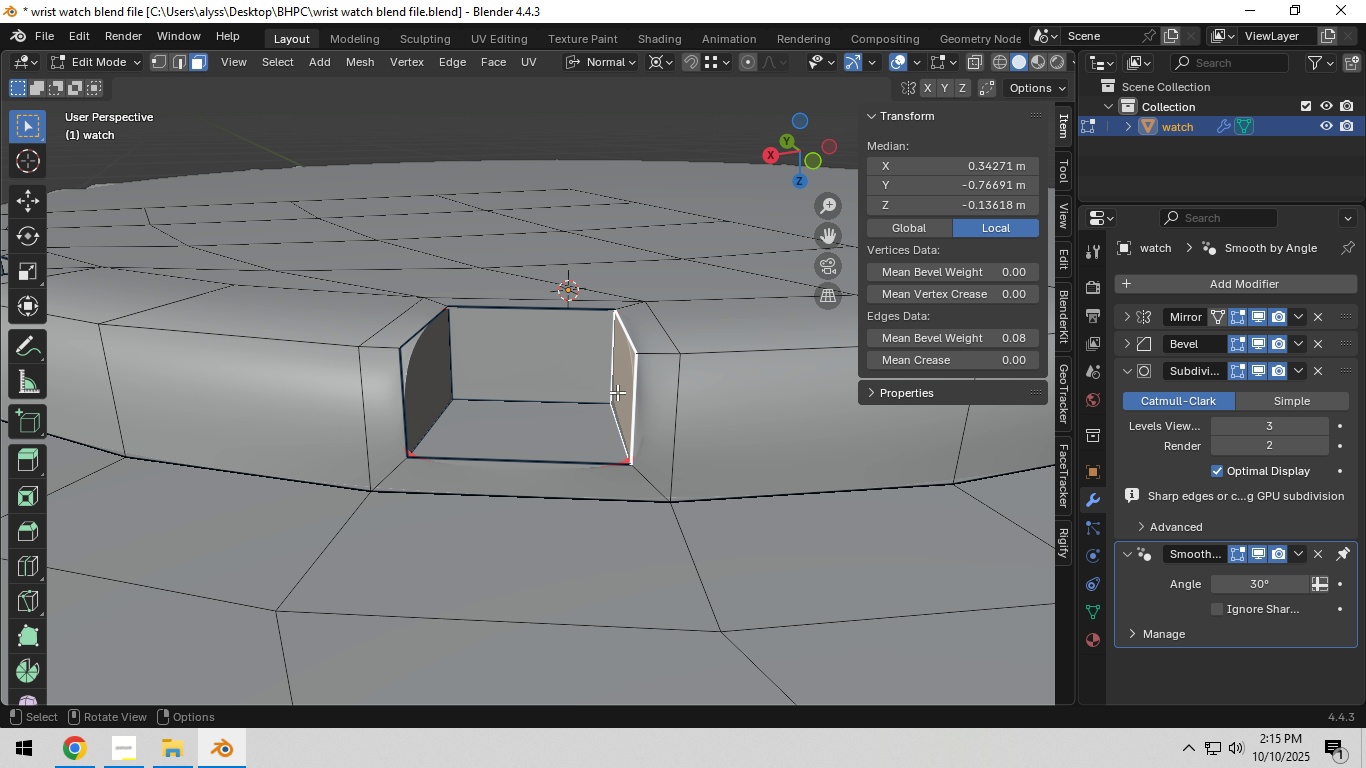 
left_click([617, 392])
 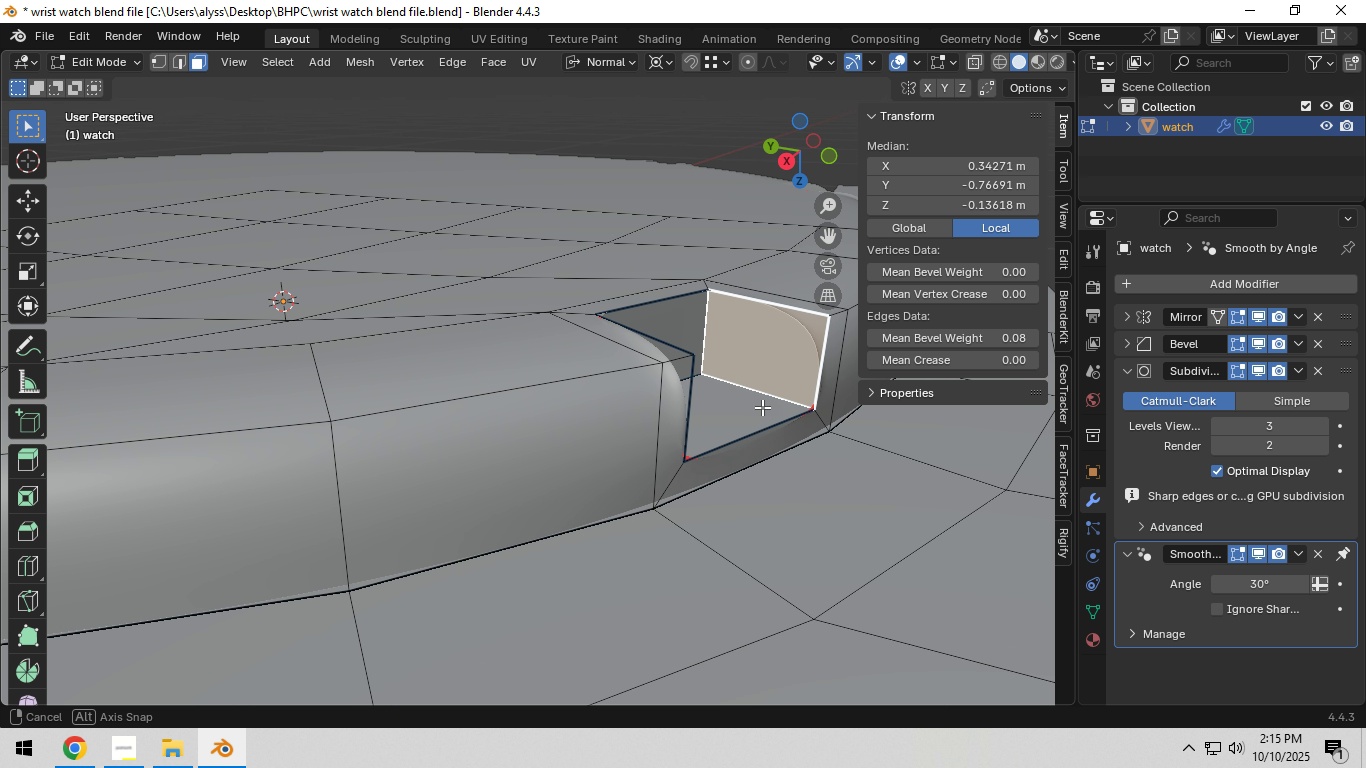 
scroll: coordinate [759, 429], scroll_direction: down, amount: 3.0
 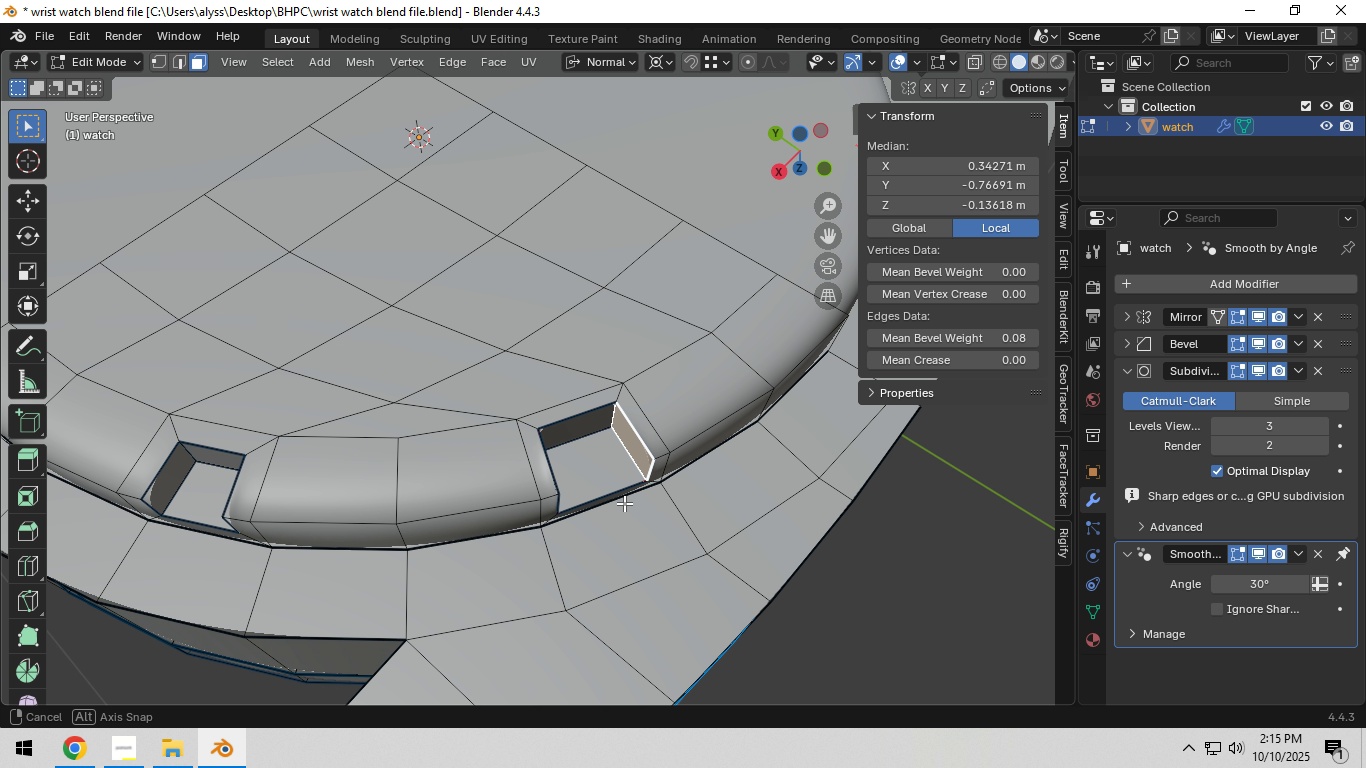 
scroll: coordinate [559, 467], scroll_direction: up, amount: 1.0
 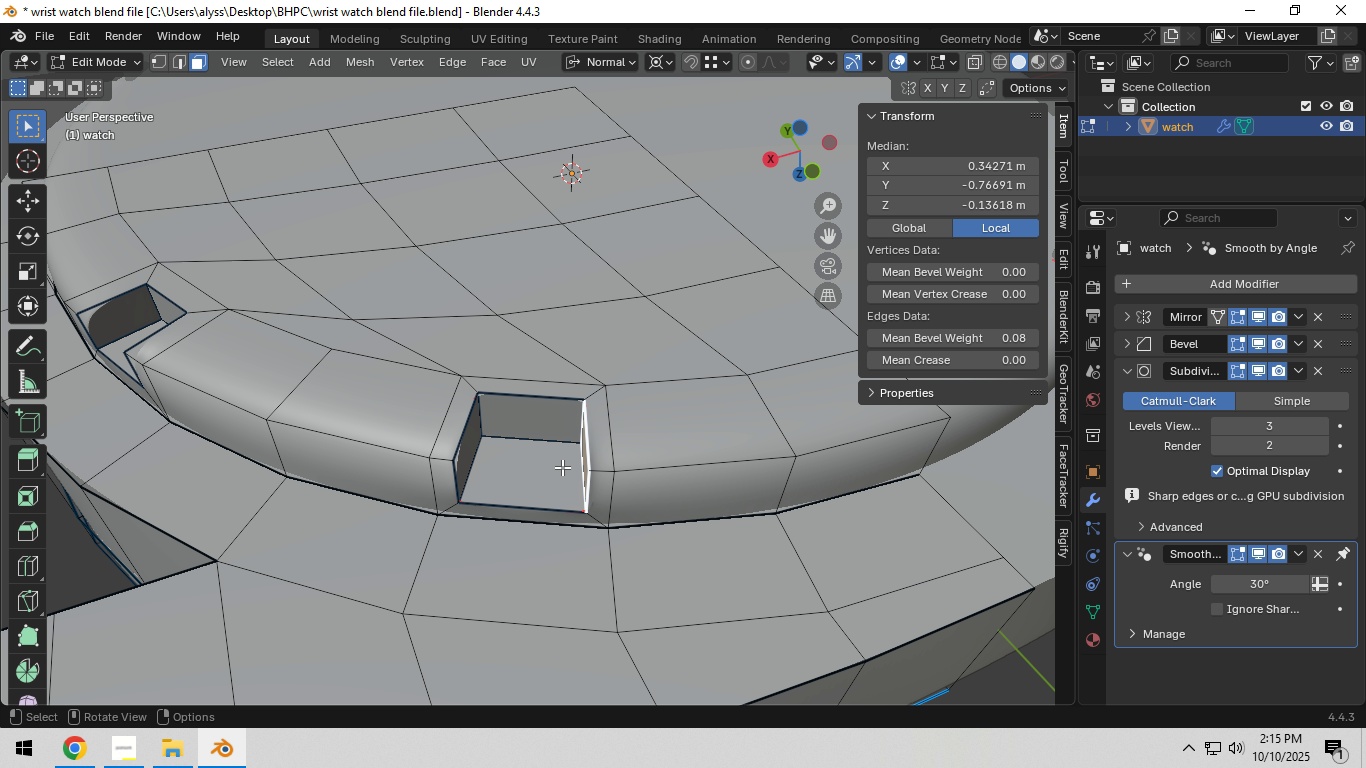 
hold_key(key=ShiftLeft, duration=0.39)
 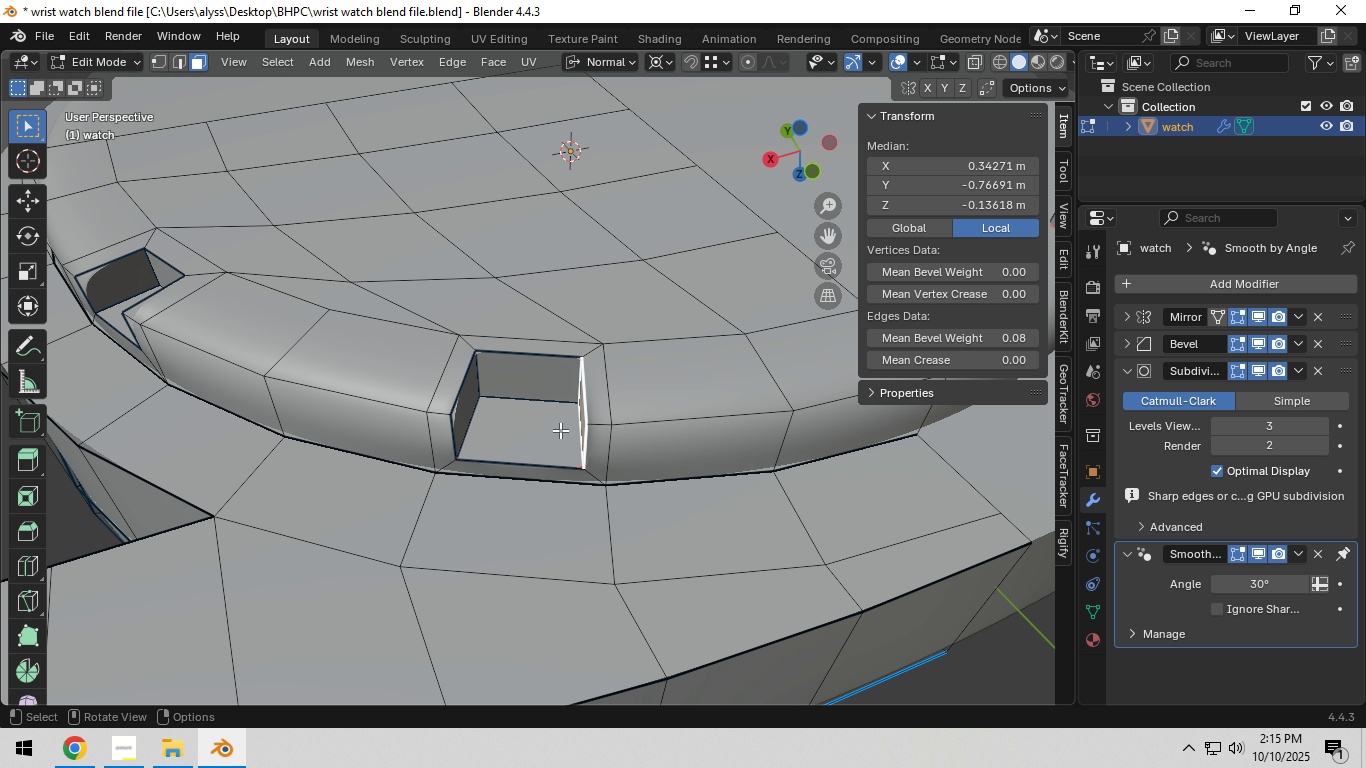 
scroll: coordinate [560, 430], scroll_direction: up, amount: 3.0
 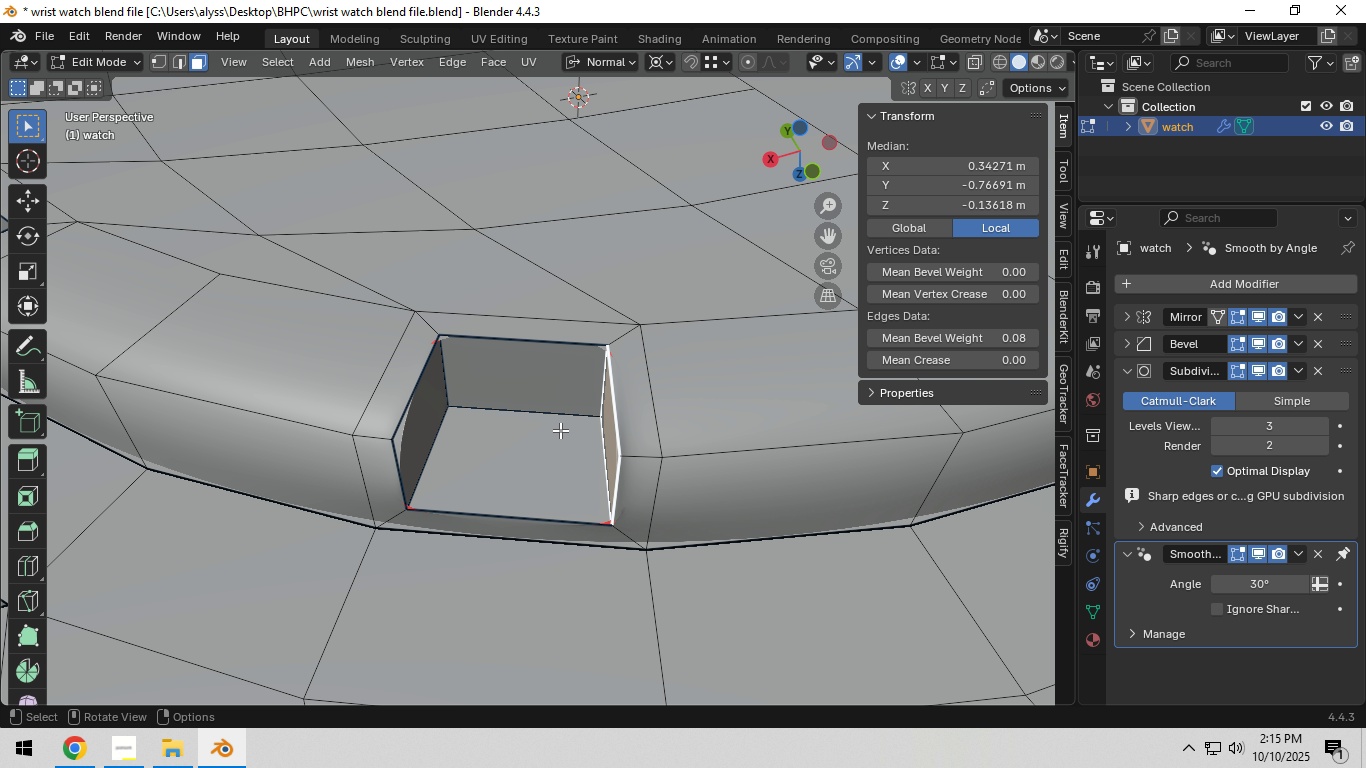 
scroll: coordinate [560, 430], scroll_direction: down, amount: 1.0
 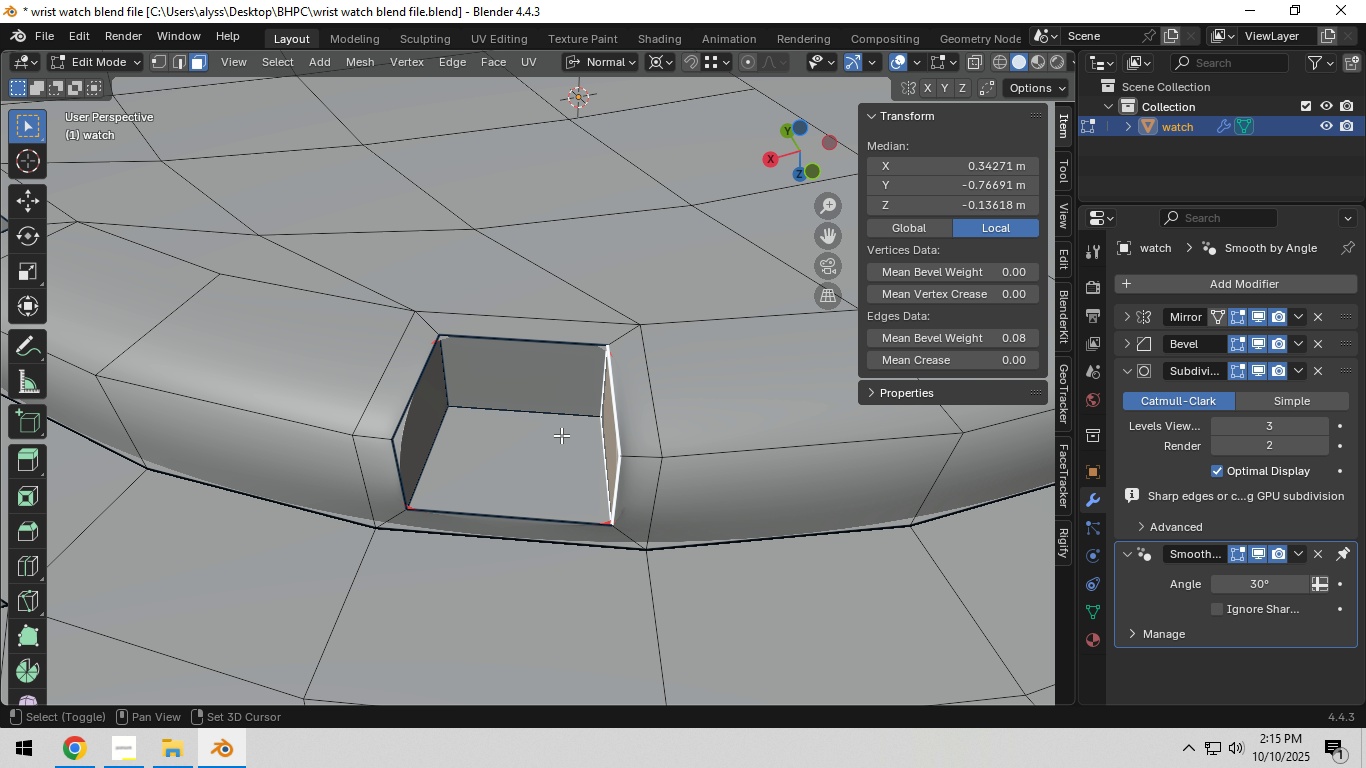 
hold_key(key=ShiftLeft, duration=0.44)
 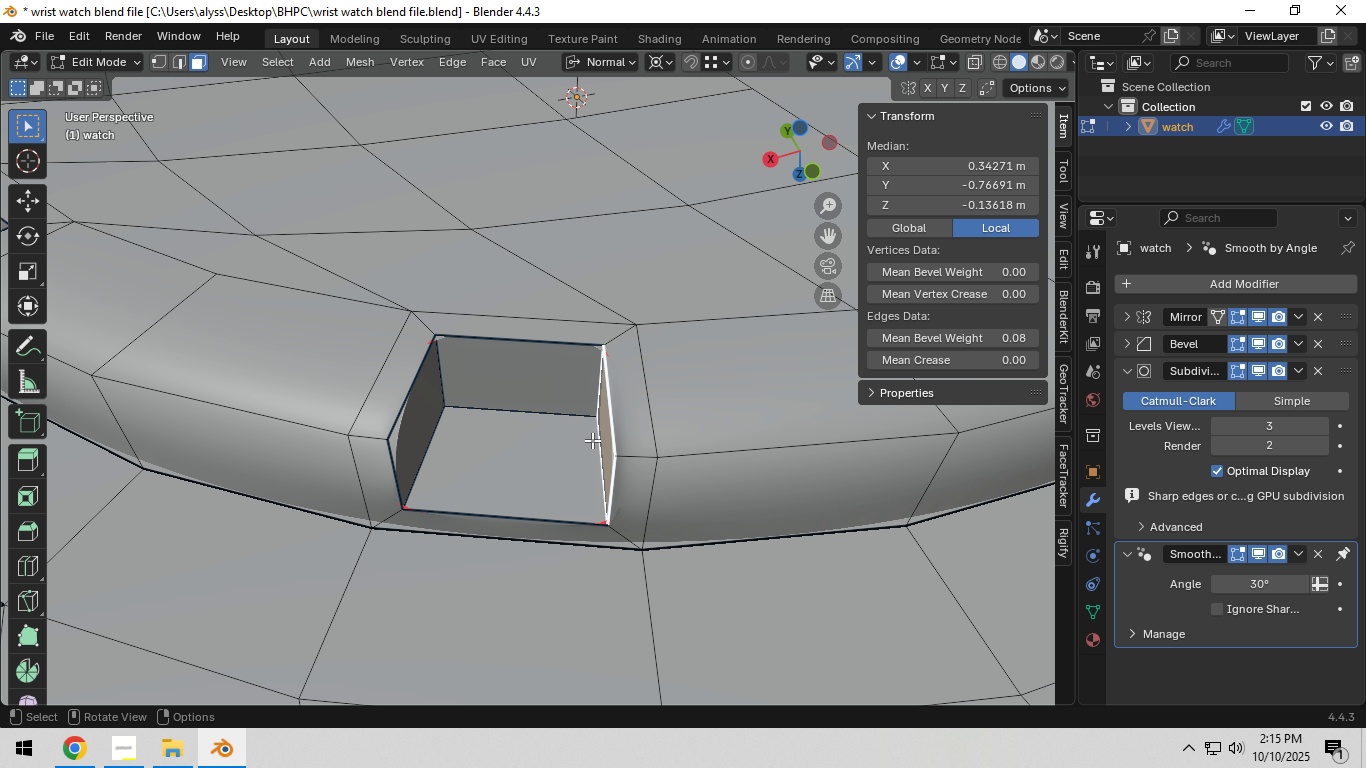 
type(gg)
 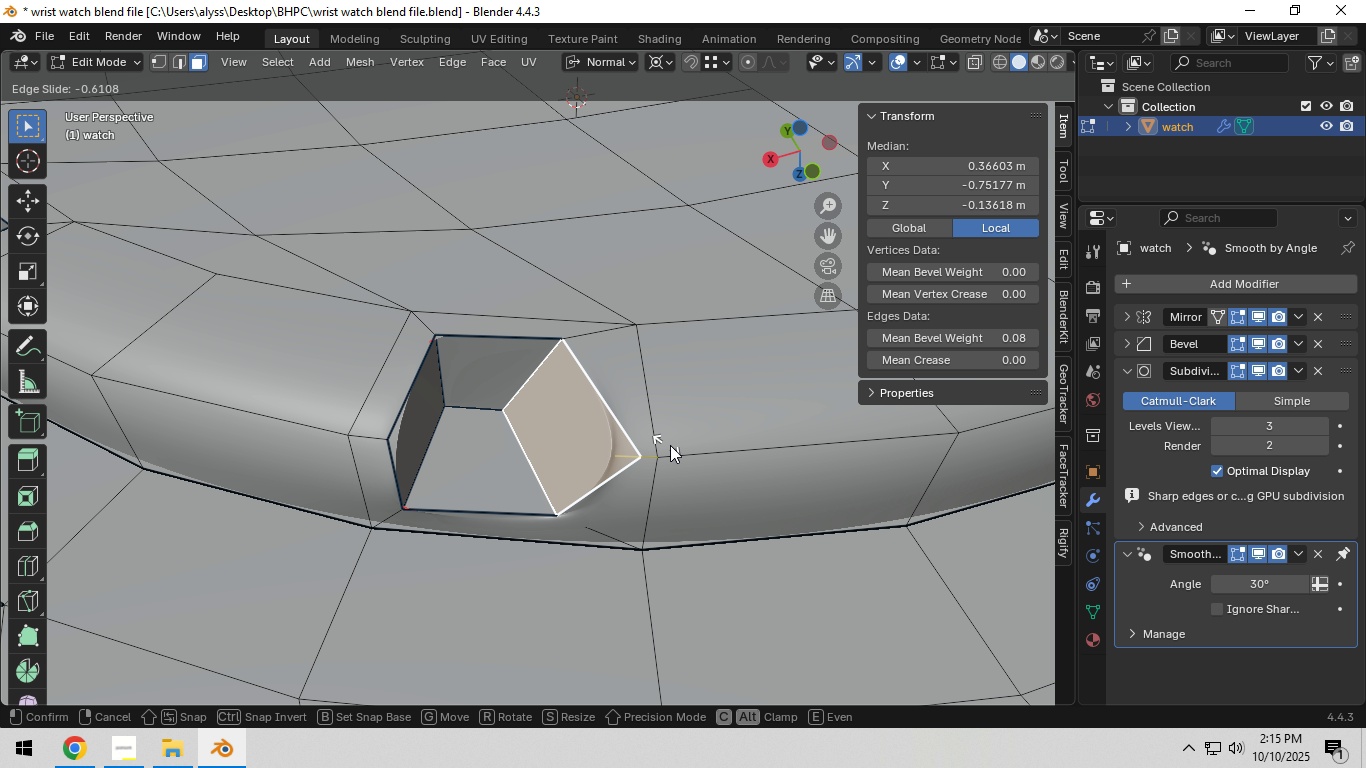 
right_click([696, 445])
 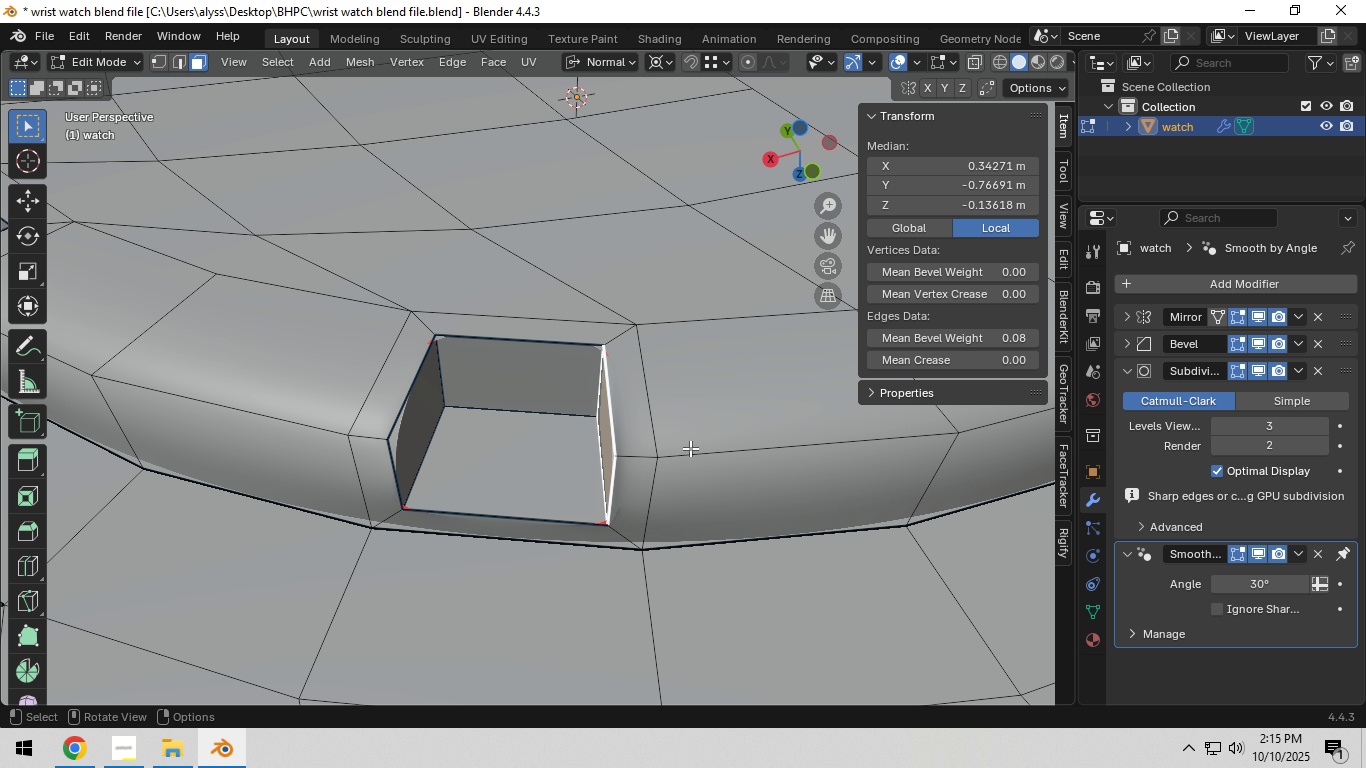 
scroll: coordinate [689, 450], scroll_direction: down, amount: 3.0
 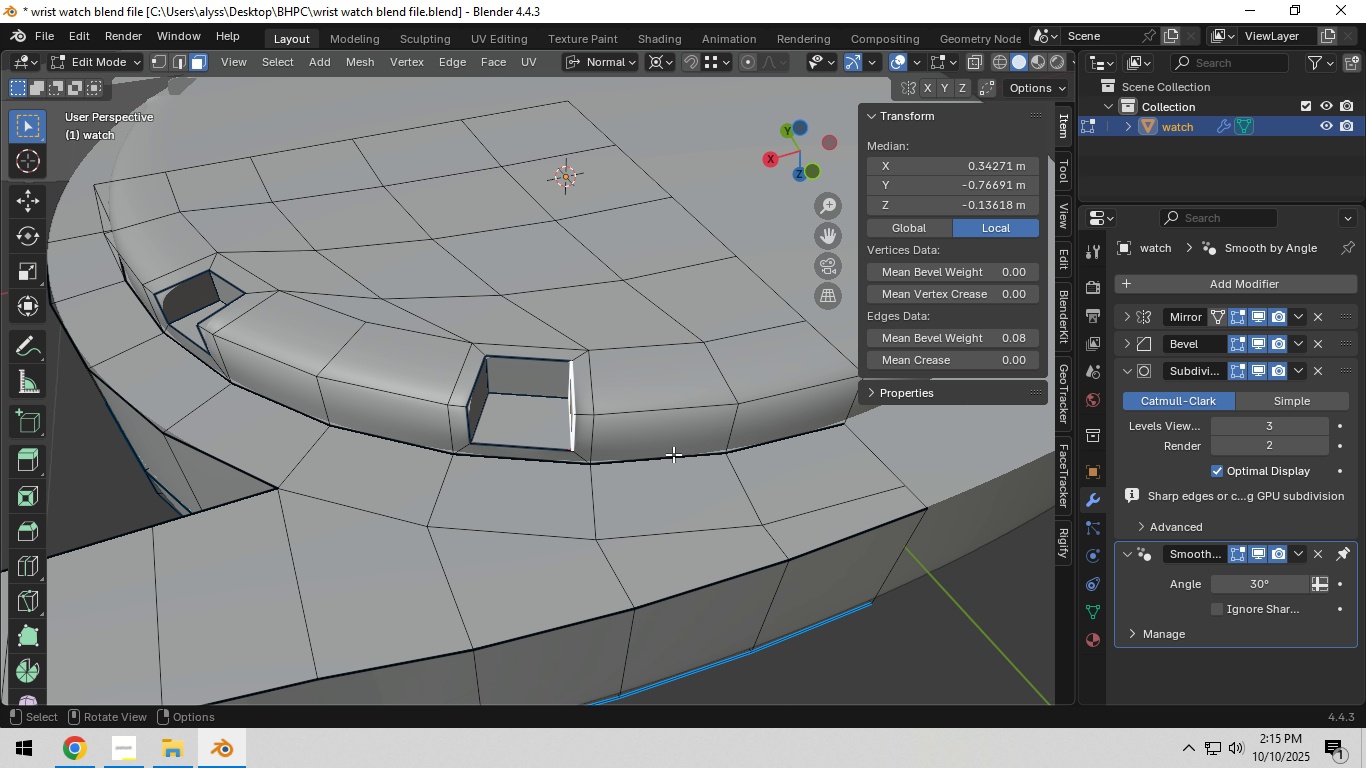 
hold_key(key=ShiftLeft, duration=0.44)
 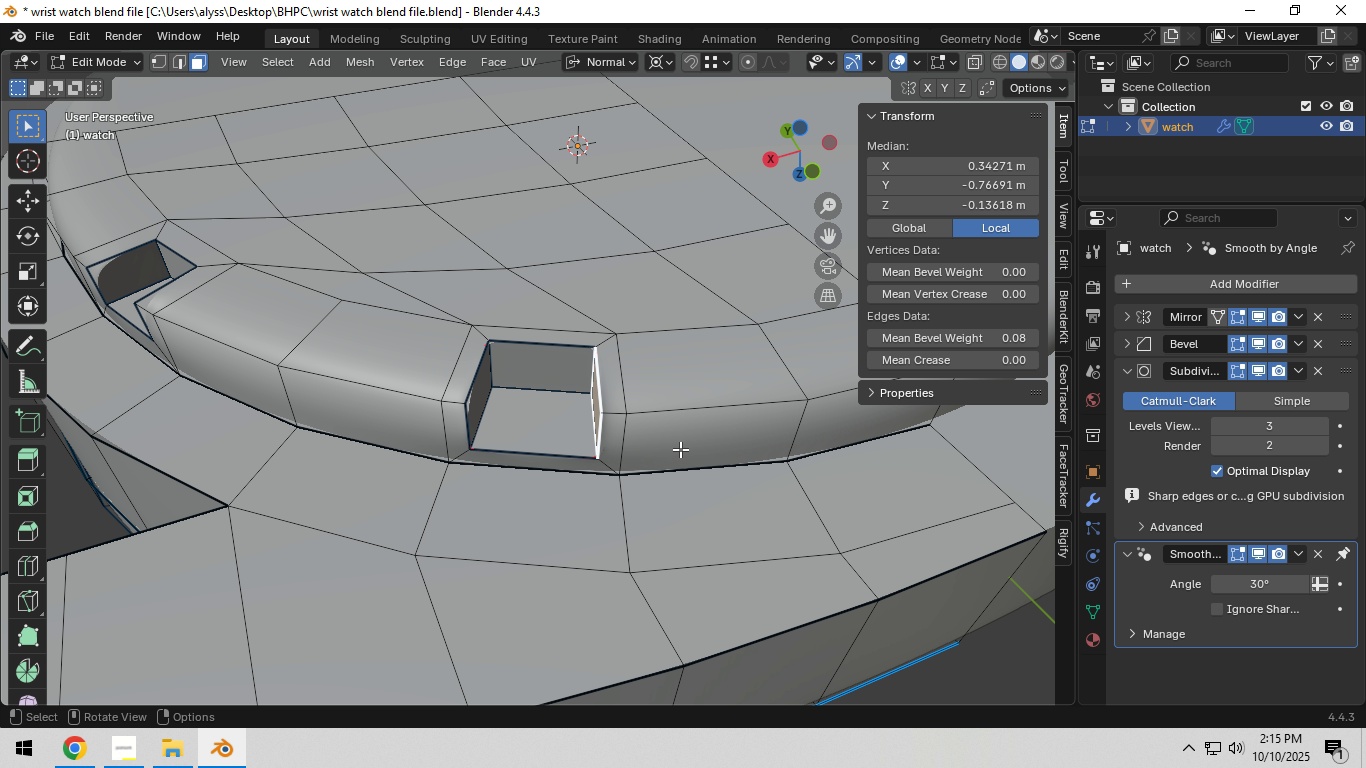 
scroll: coordinate [680, 450], scroll_direction: up, amount: 4.0
 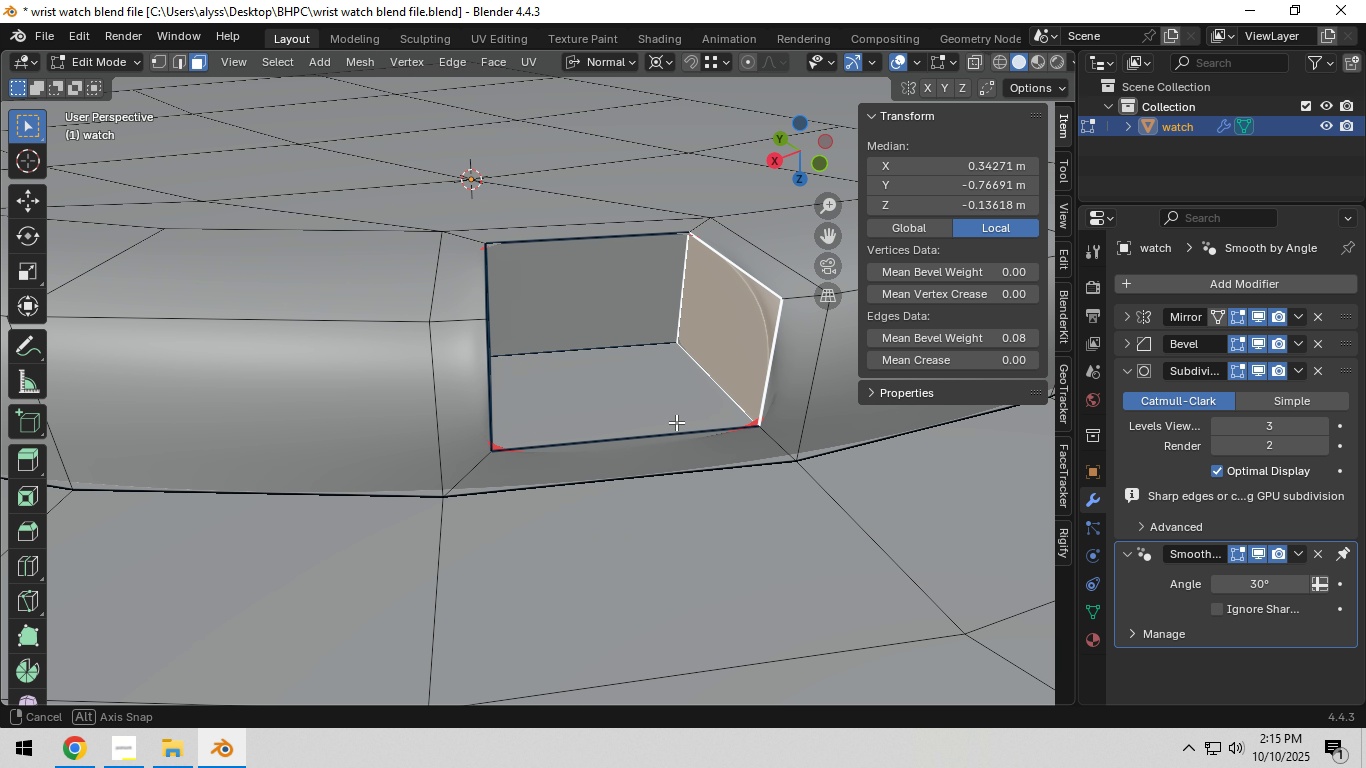 
hold_key(key=ShiftLeft, duration=0.44)
 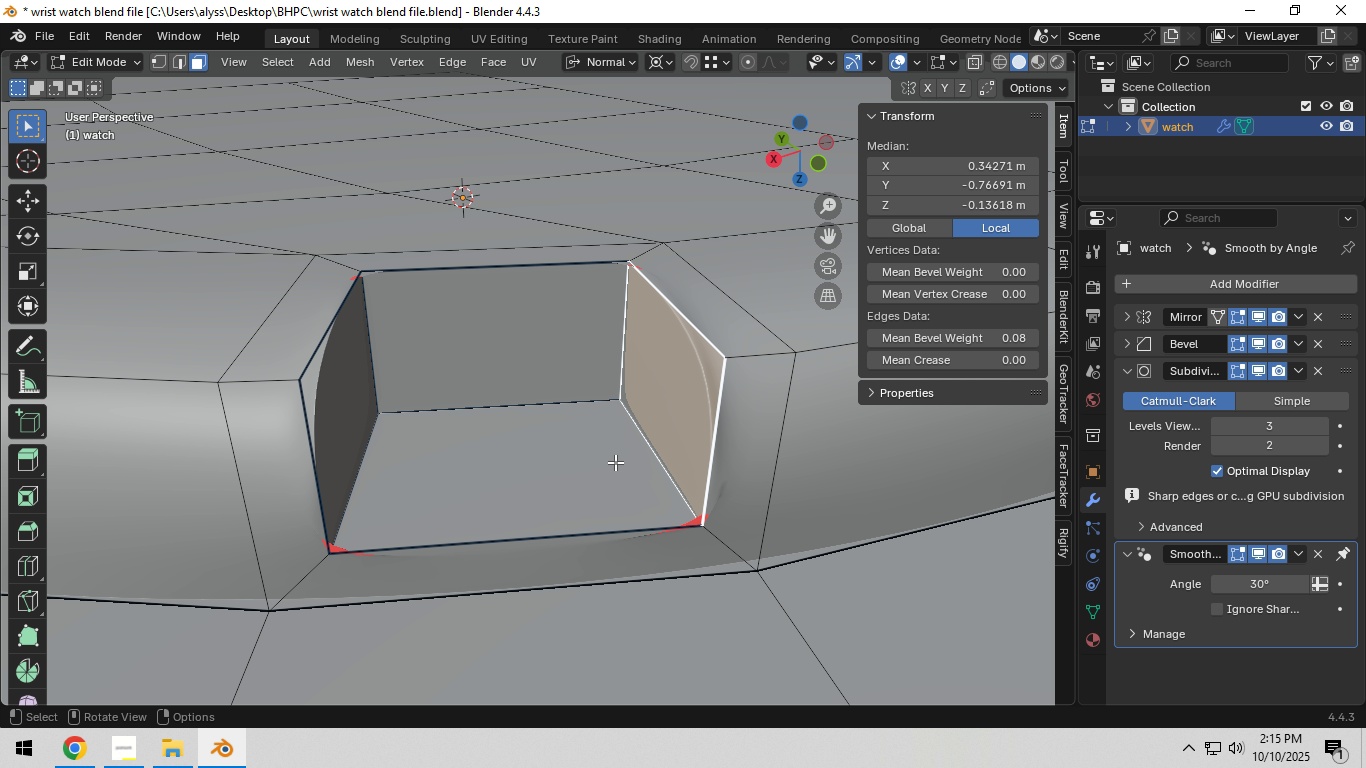 
scroll: coordinate [615, 462], scroll_direction: up, amount: 1.0
 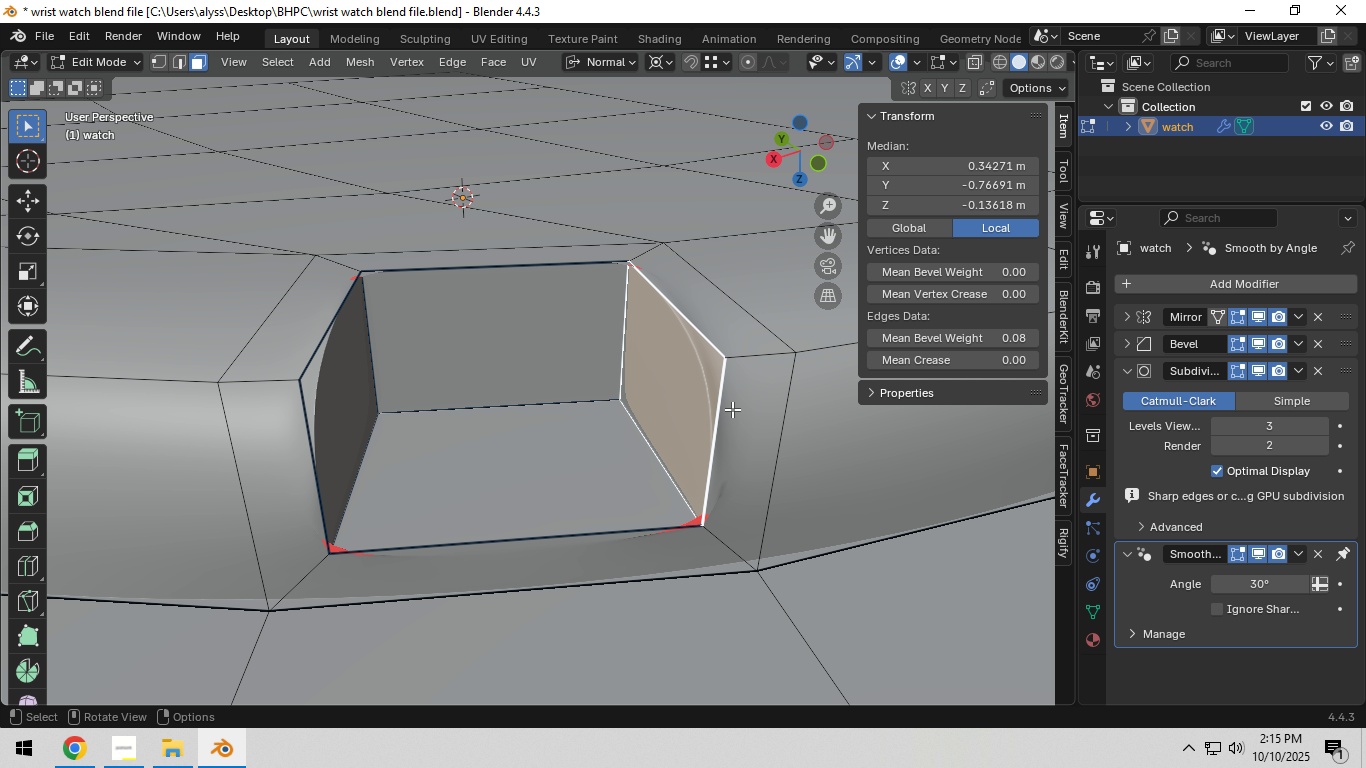 
key(1)
 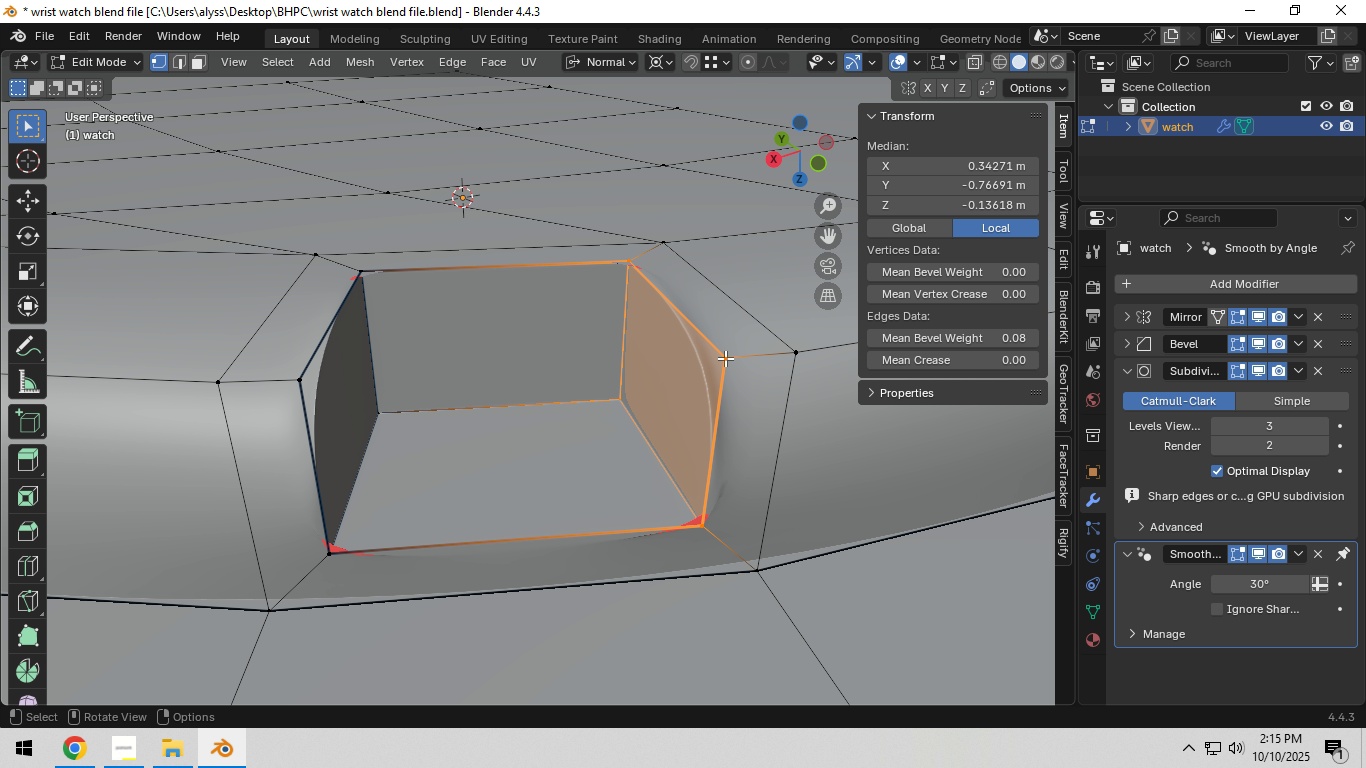 
left_click([725, 358])
 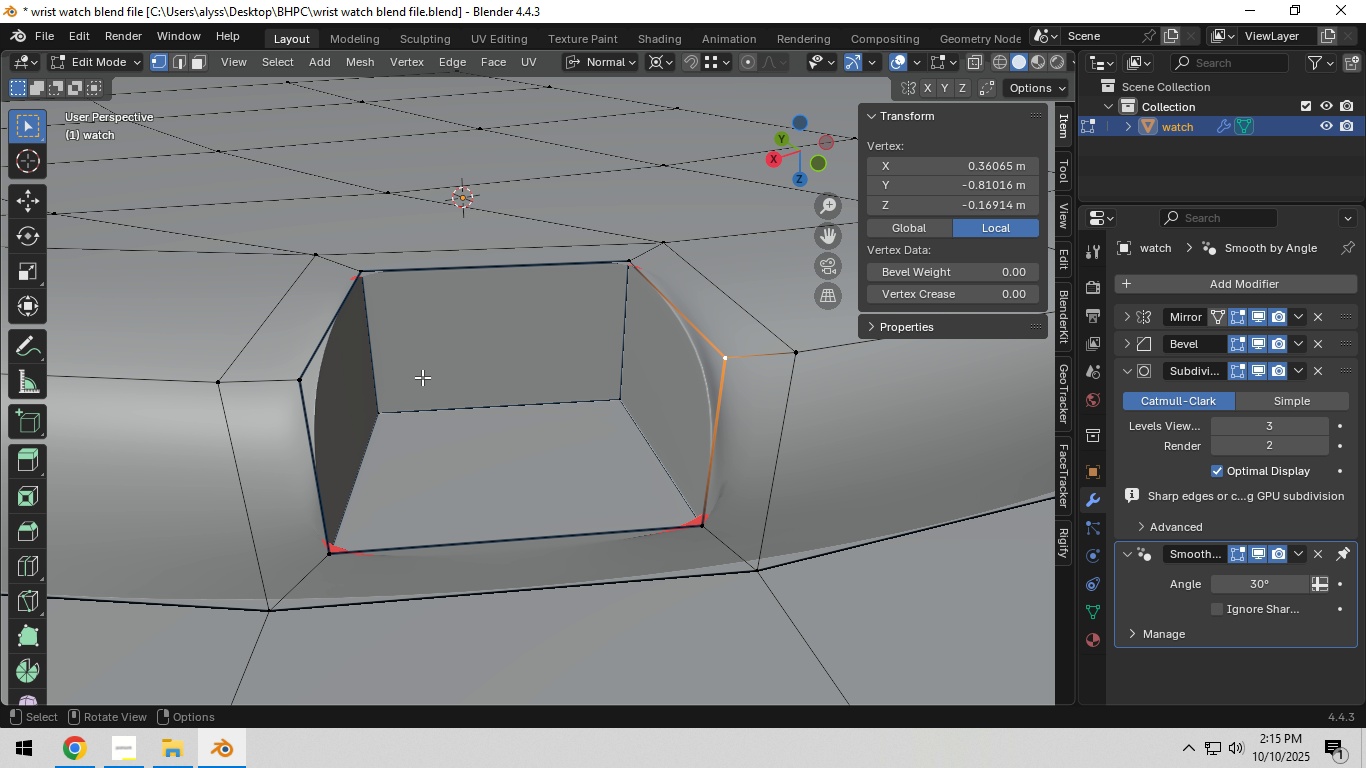 
hold_key(key=ShiftLeft, duration=0.74)
left_click([292, 382])
 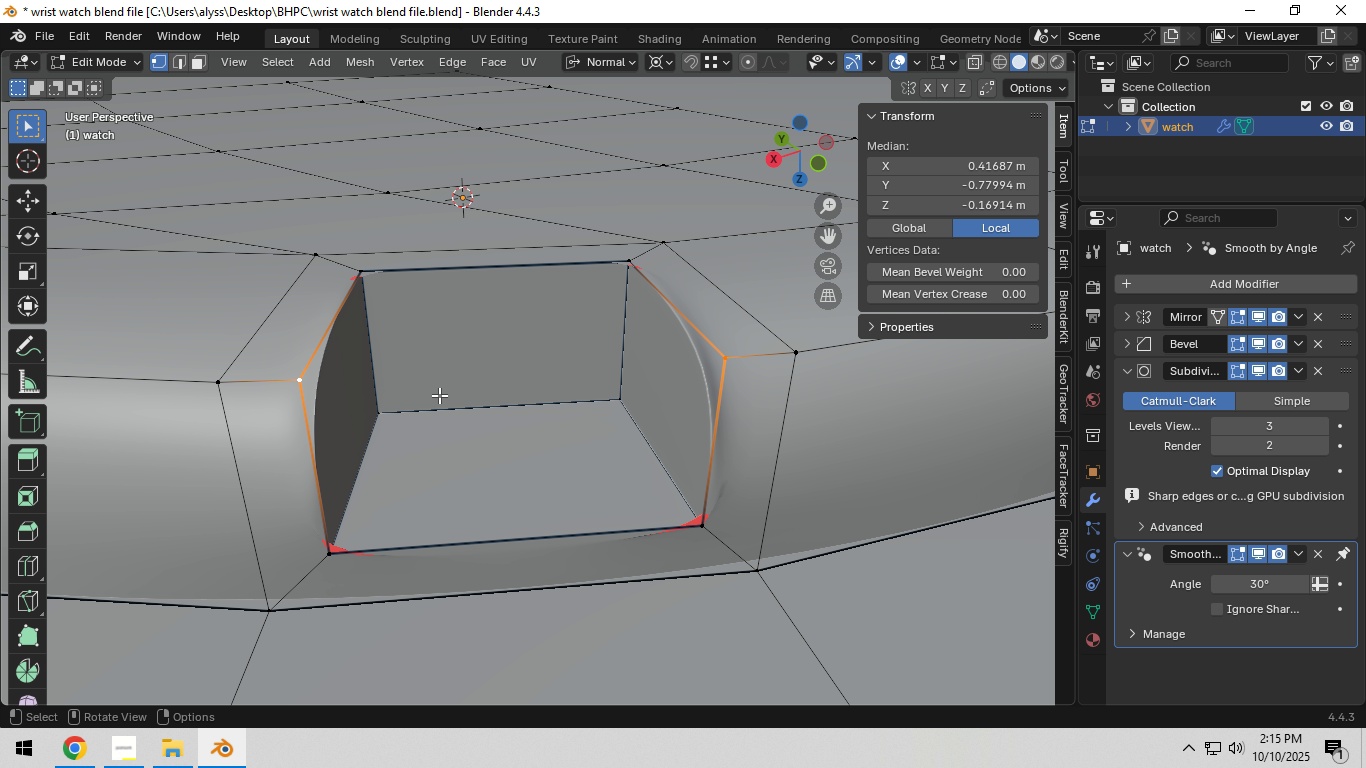 
key(F)
 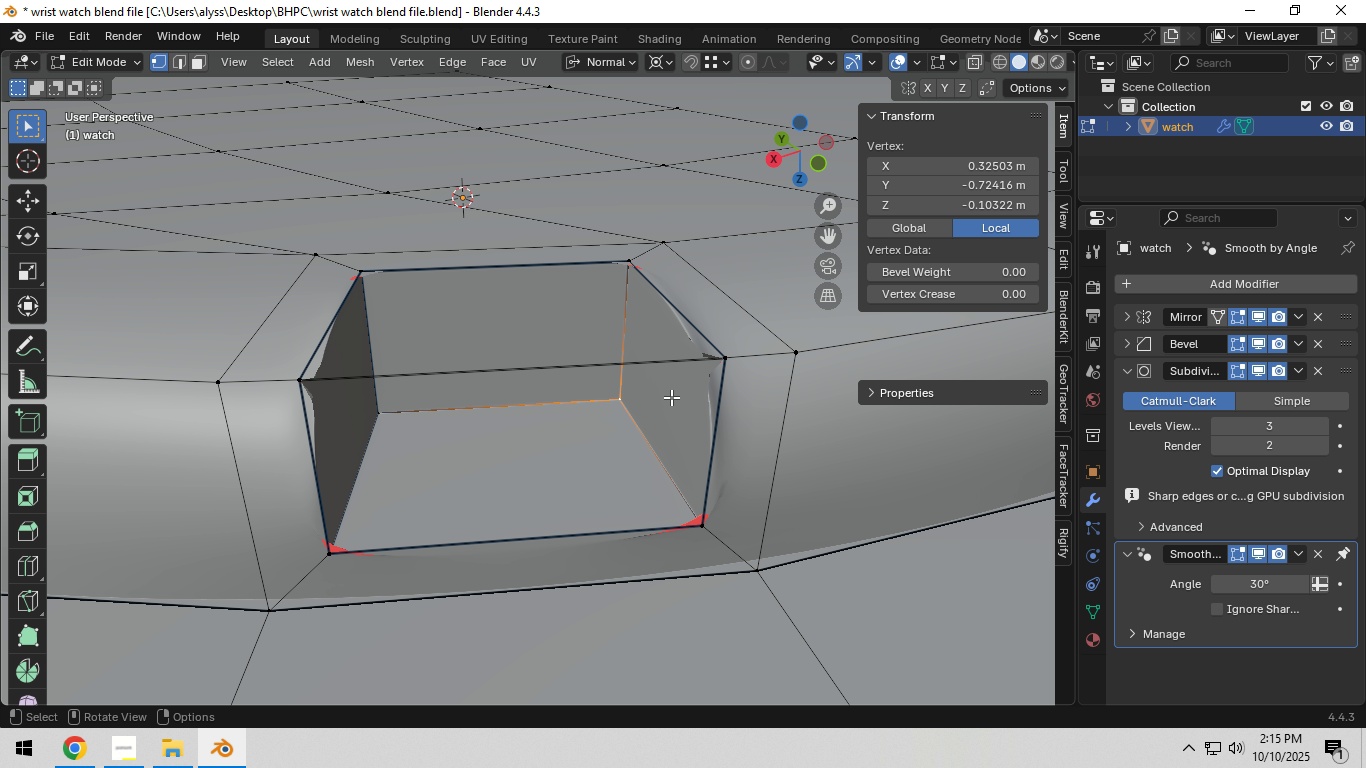 
left_click([671, 397])
 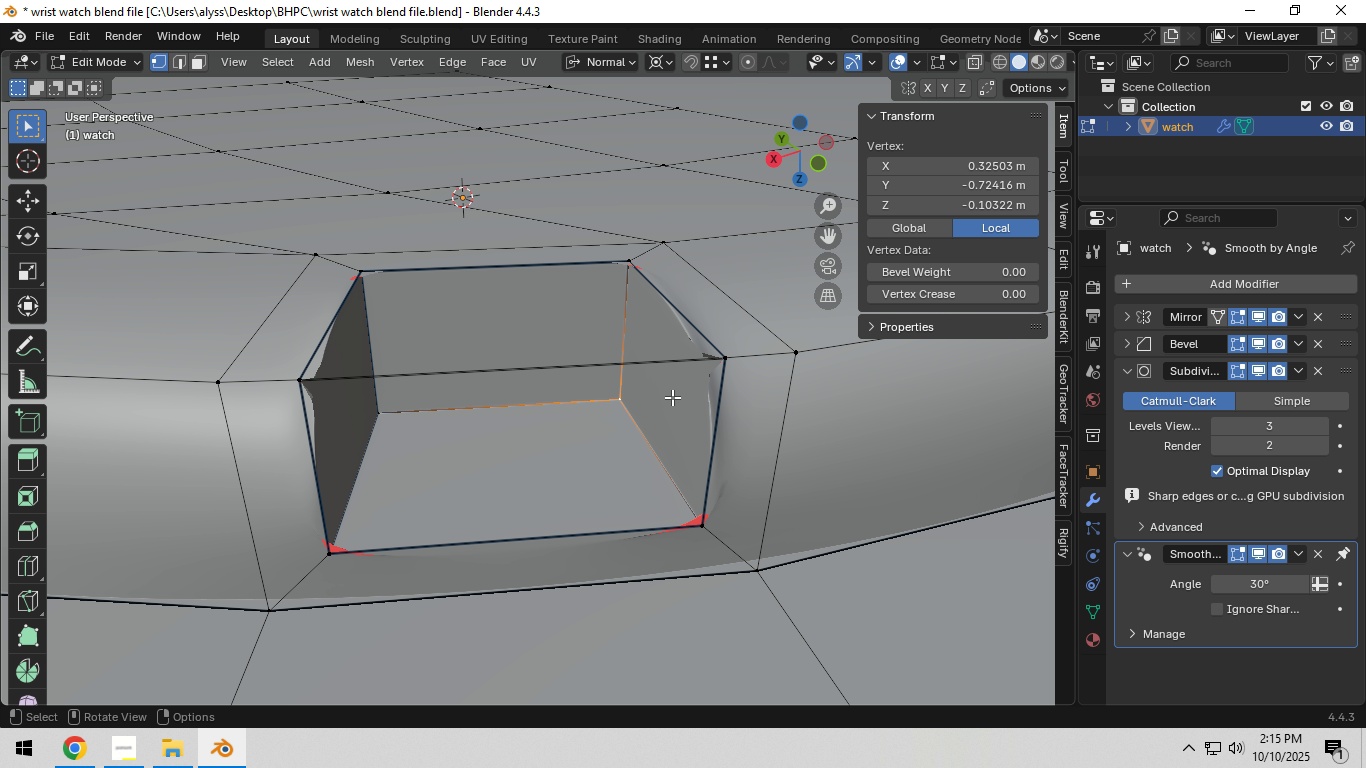 
key(4)
 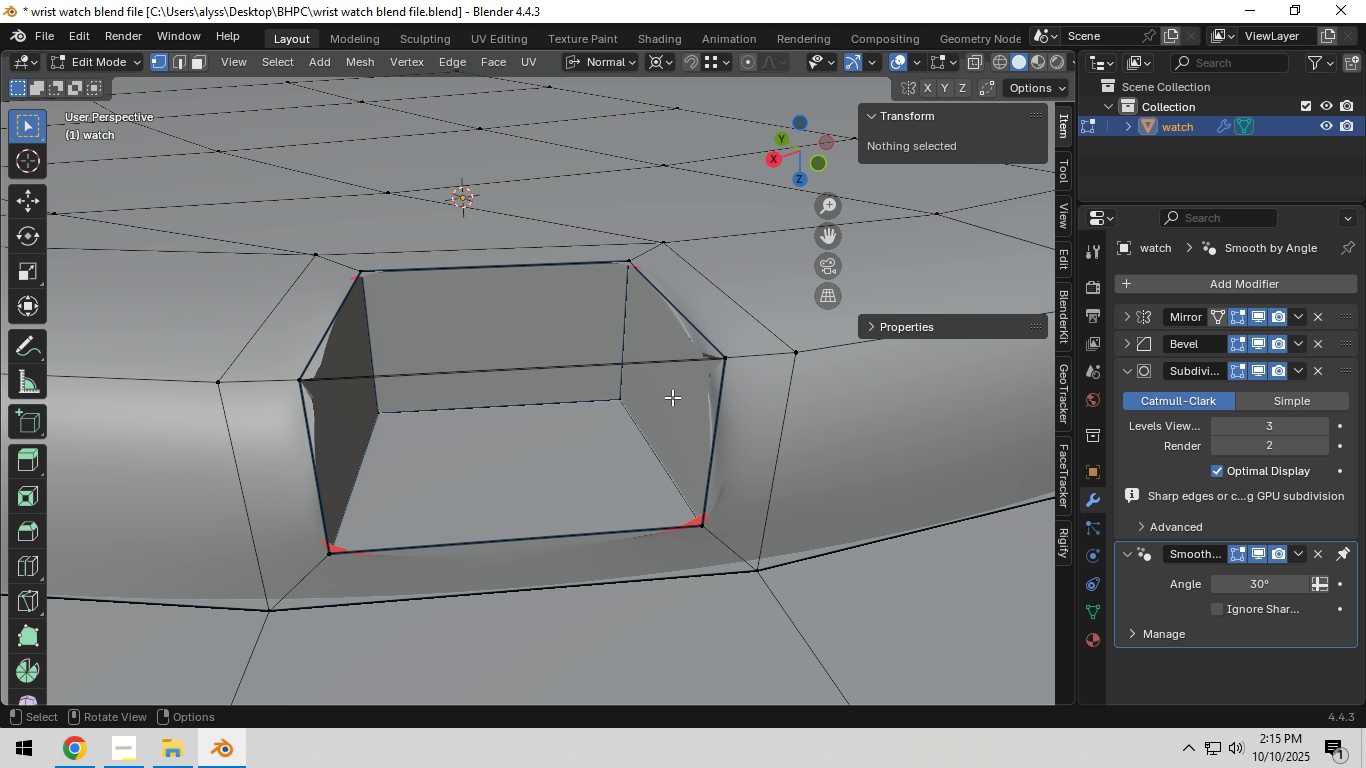 
left_click([672, 397])
 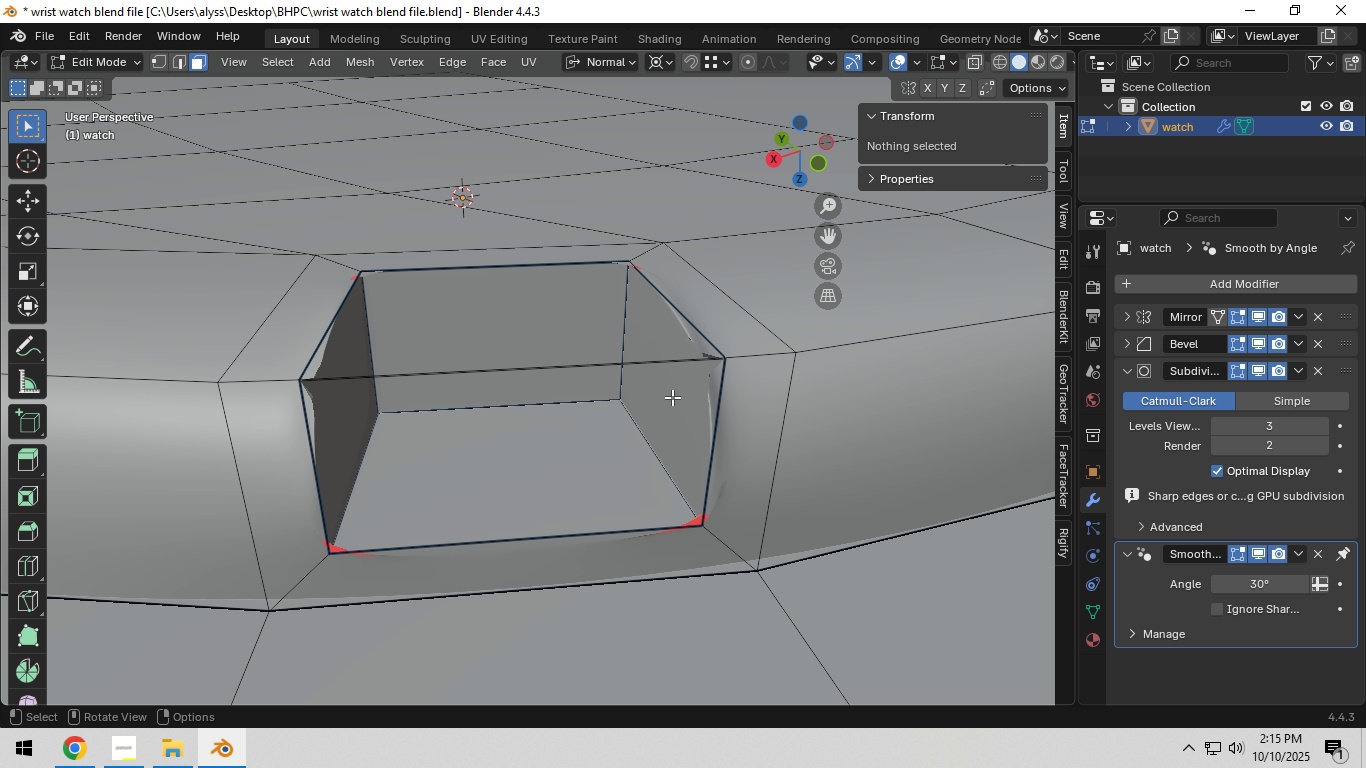 
key(3)
 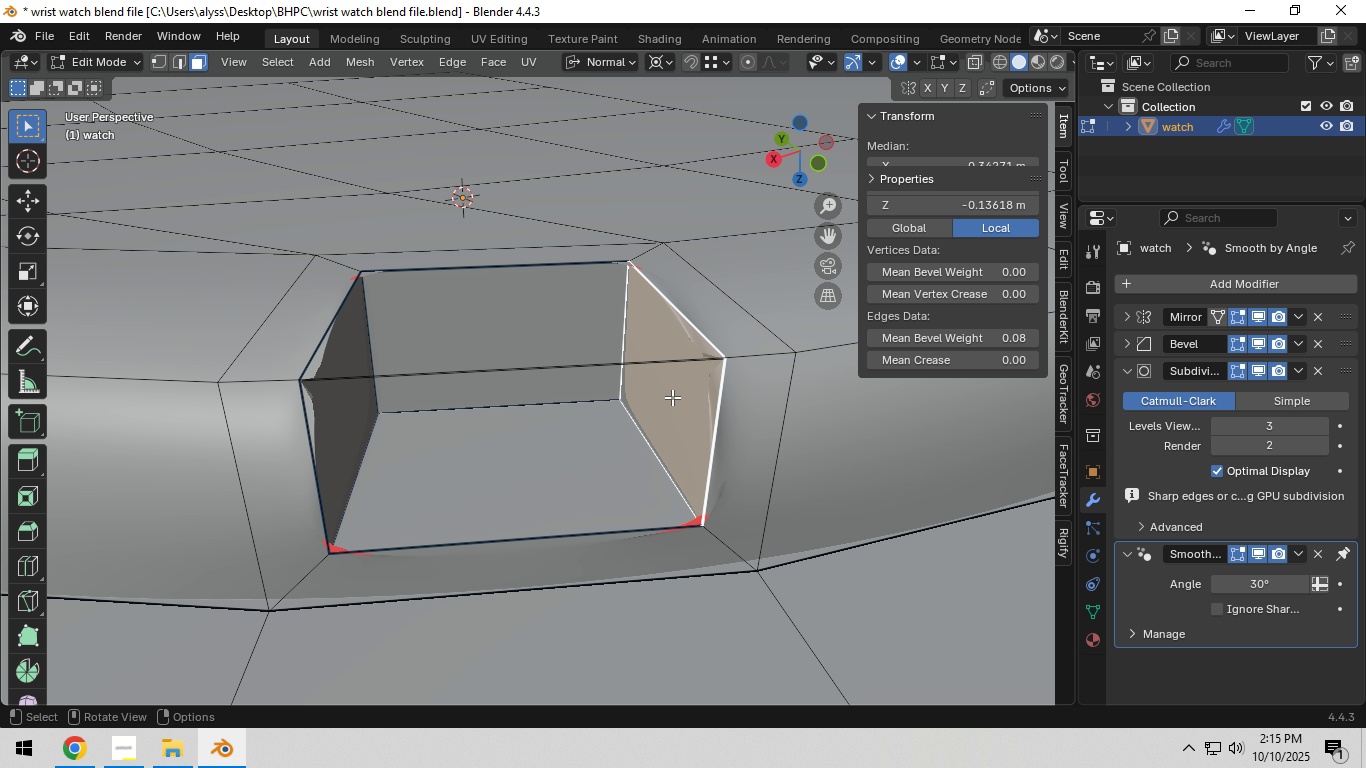 
left_click([672, 397])
 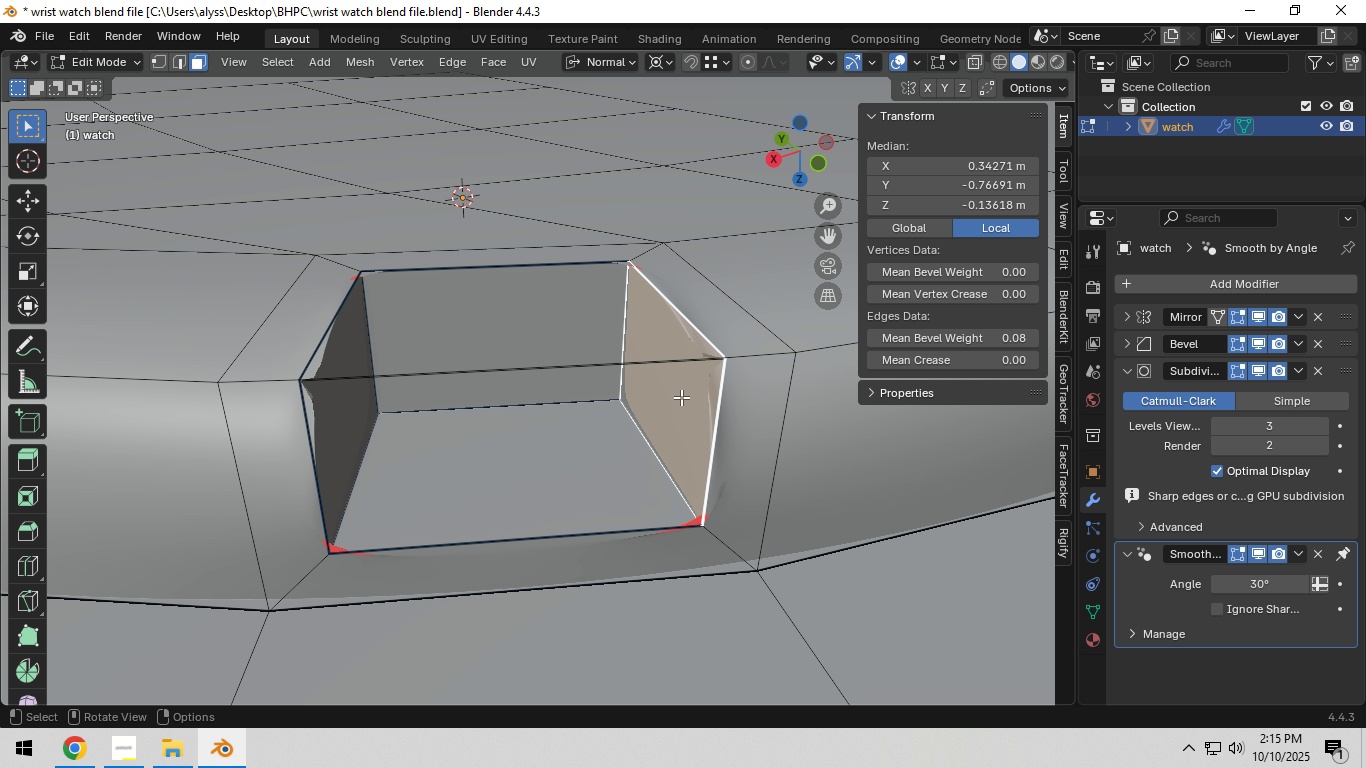 
type(gg)
 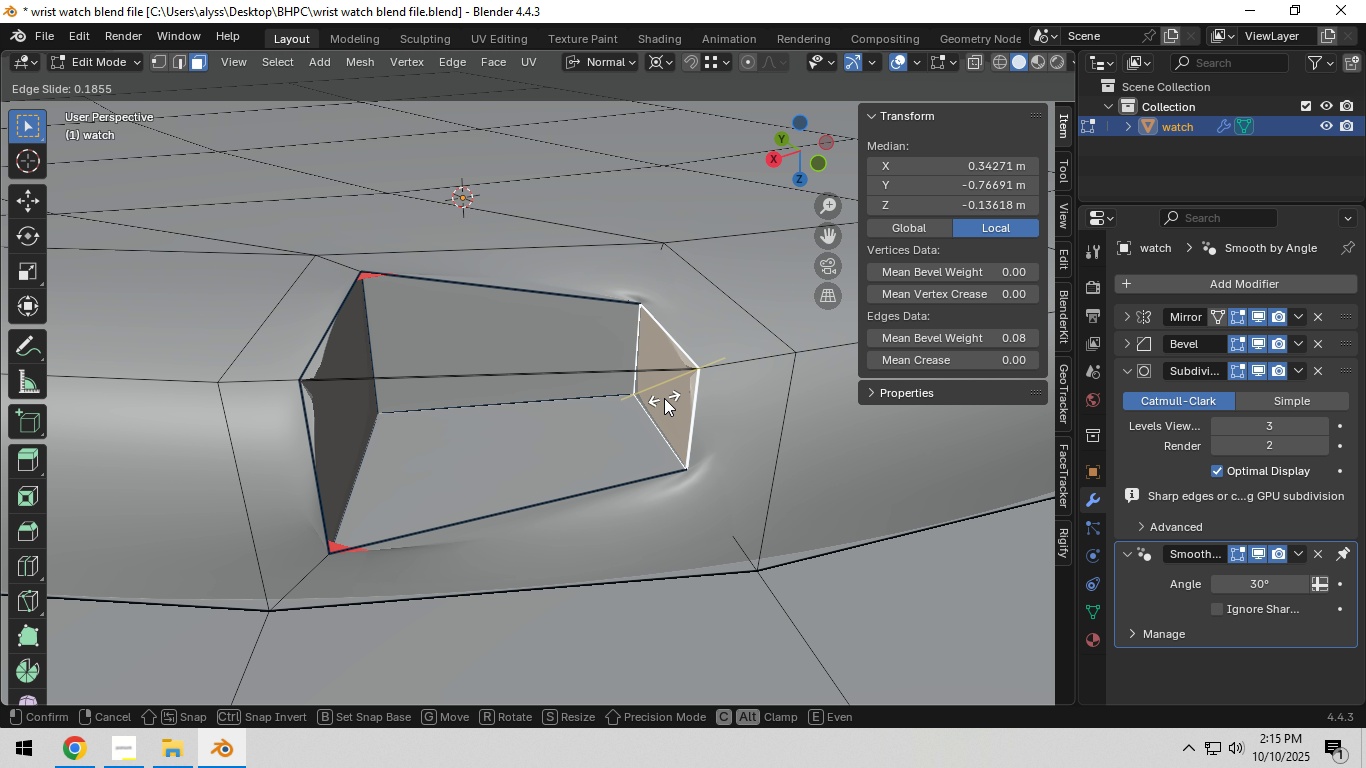 
right_click([664, 398])
 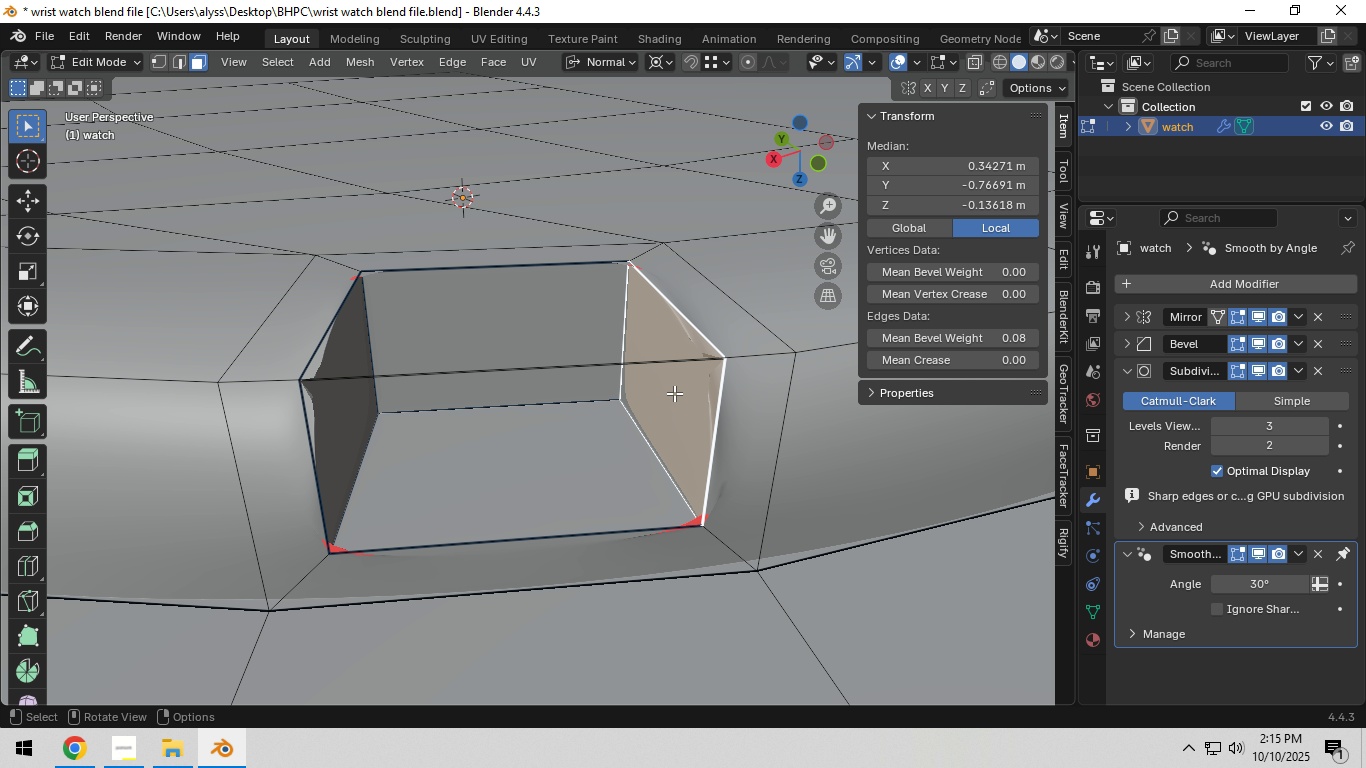 
type(gg)
 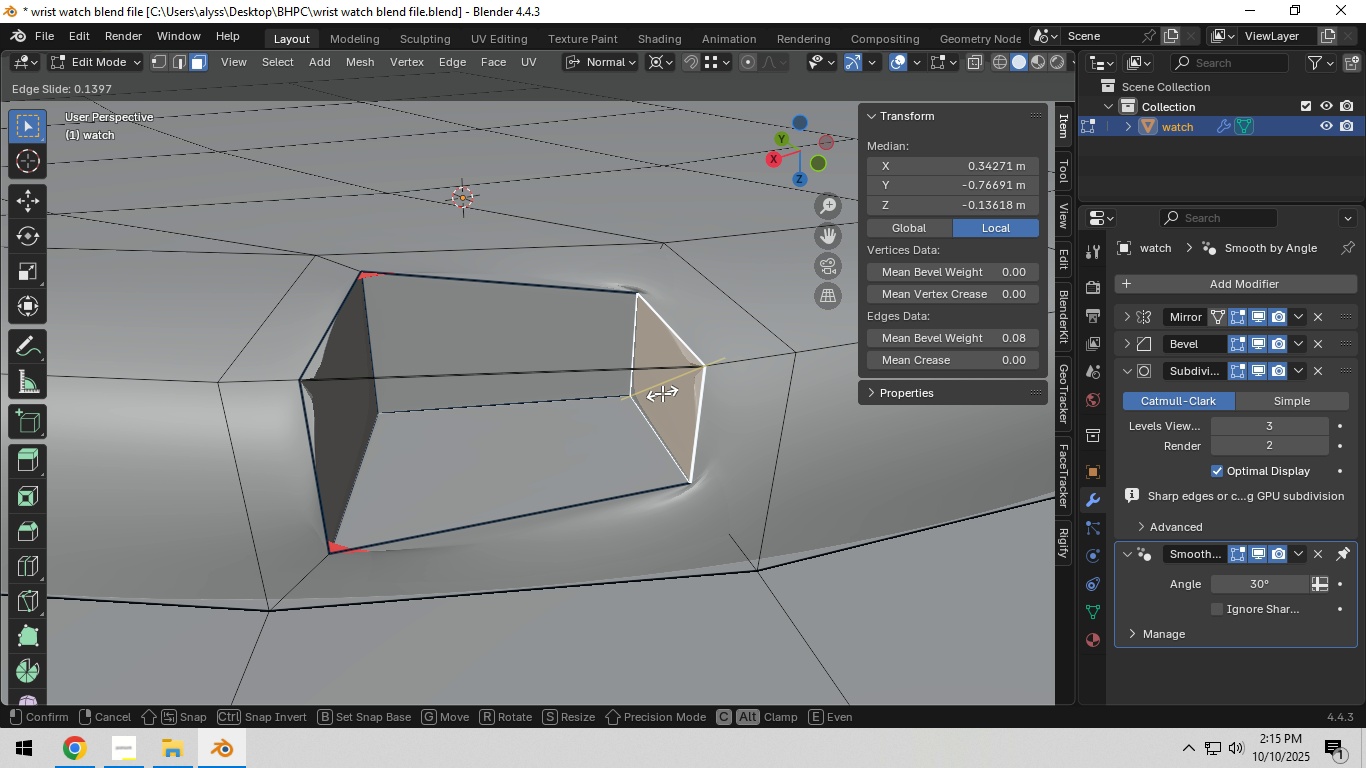 
right_click([662, 393])
 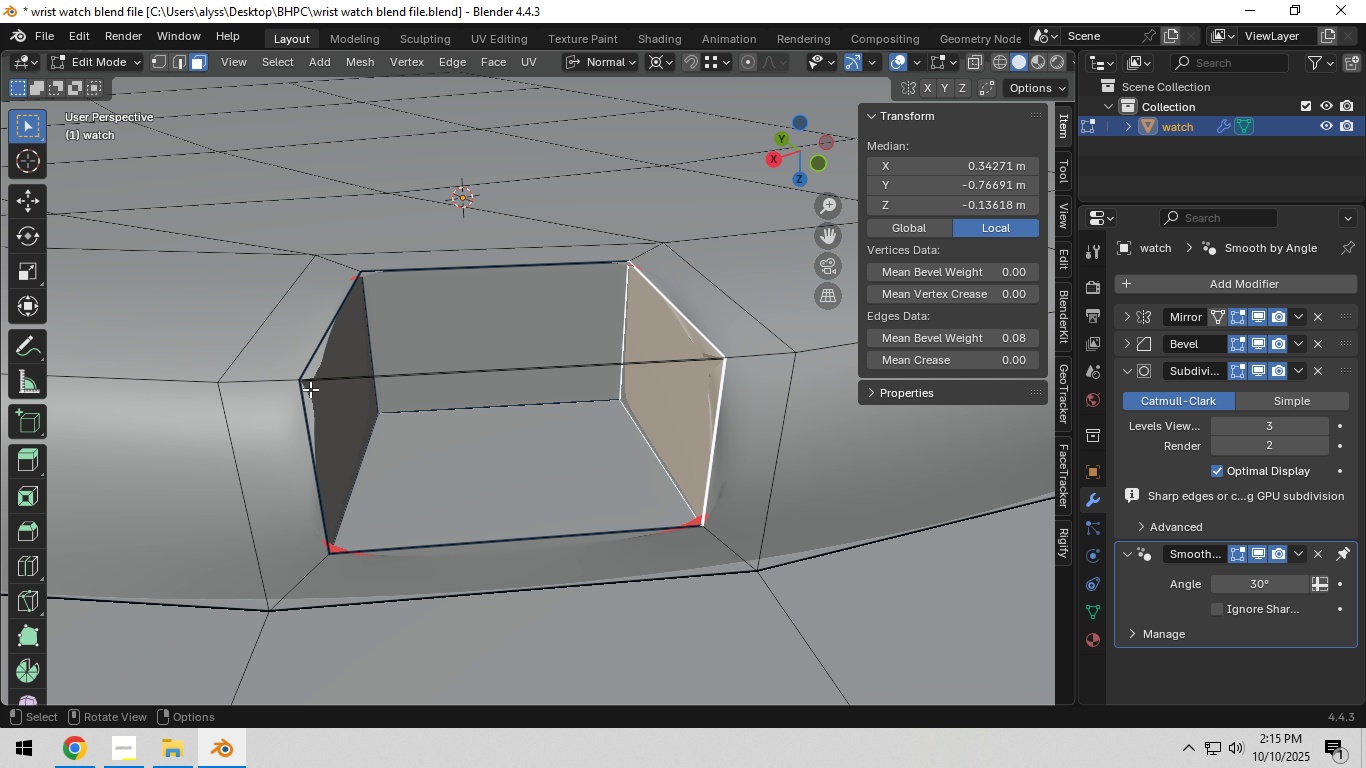 
left_click([298, 382])
 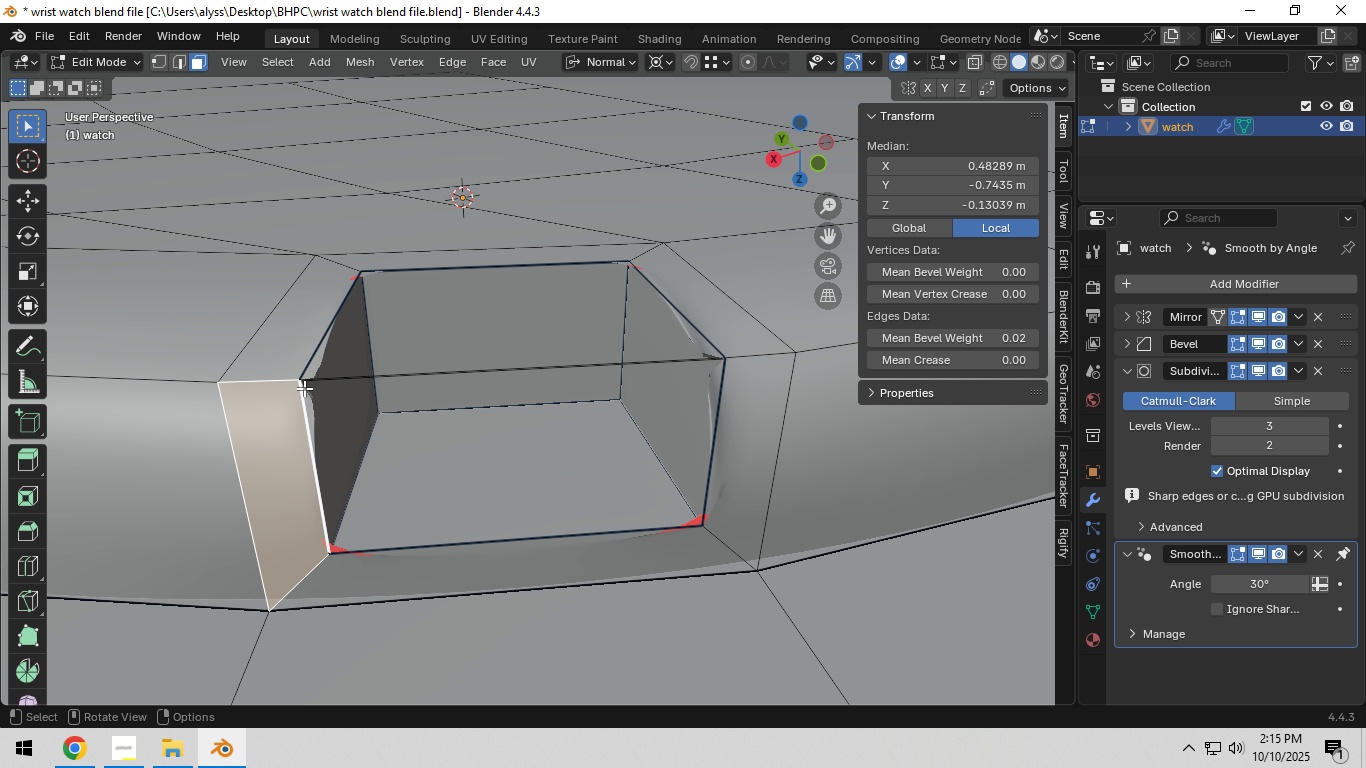 
key(1)
 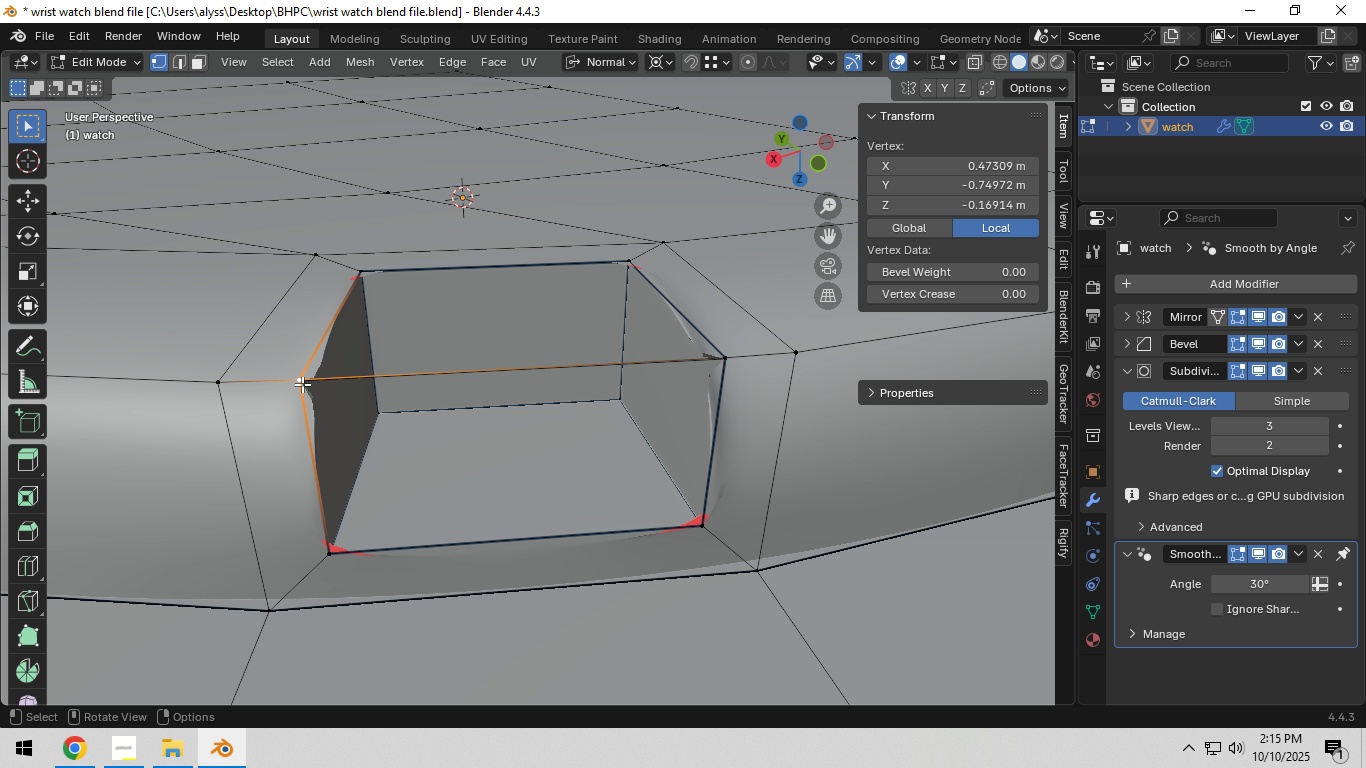 
left_click([302, 384])
 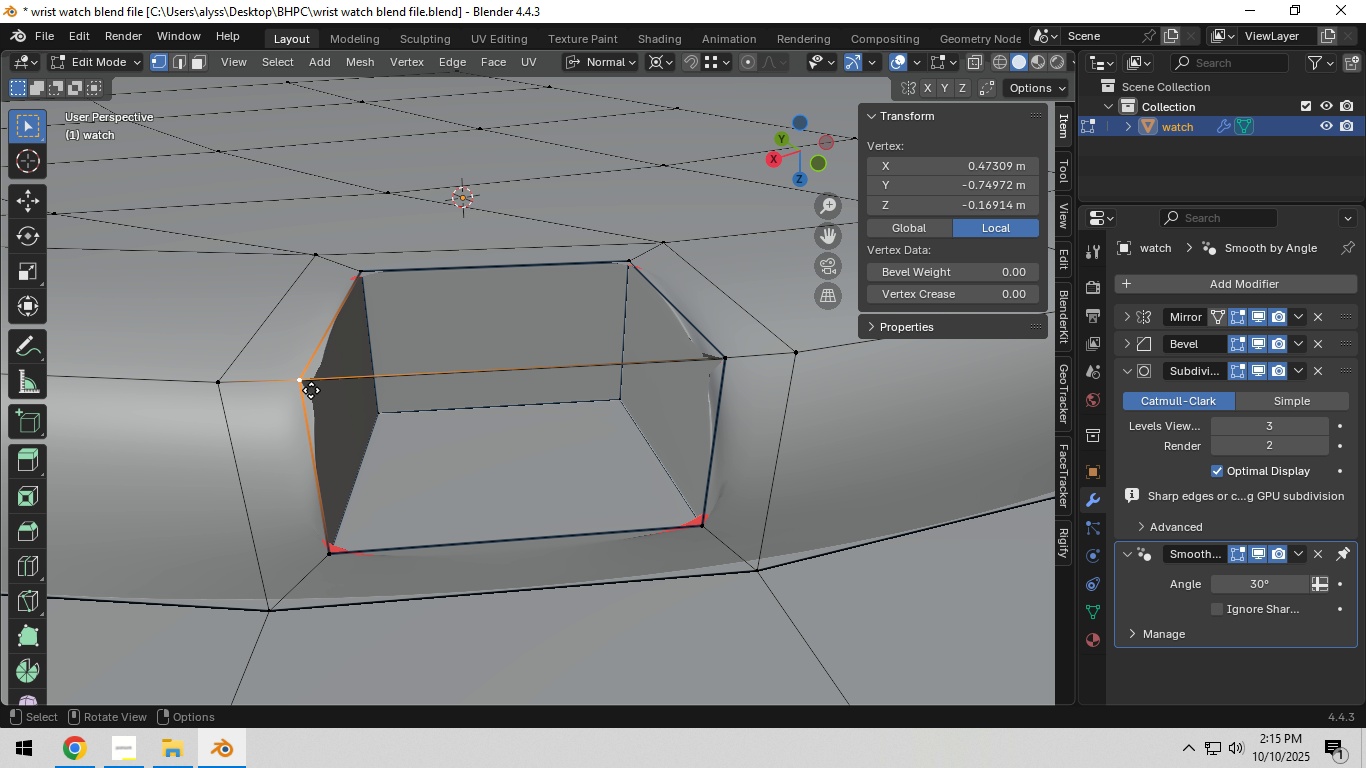 
type(gg)
 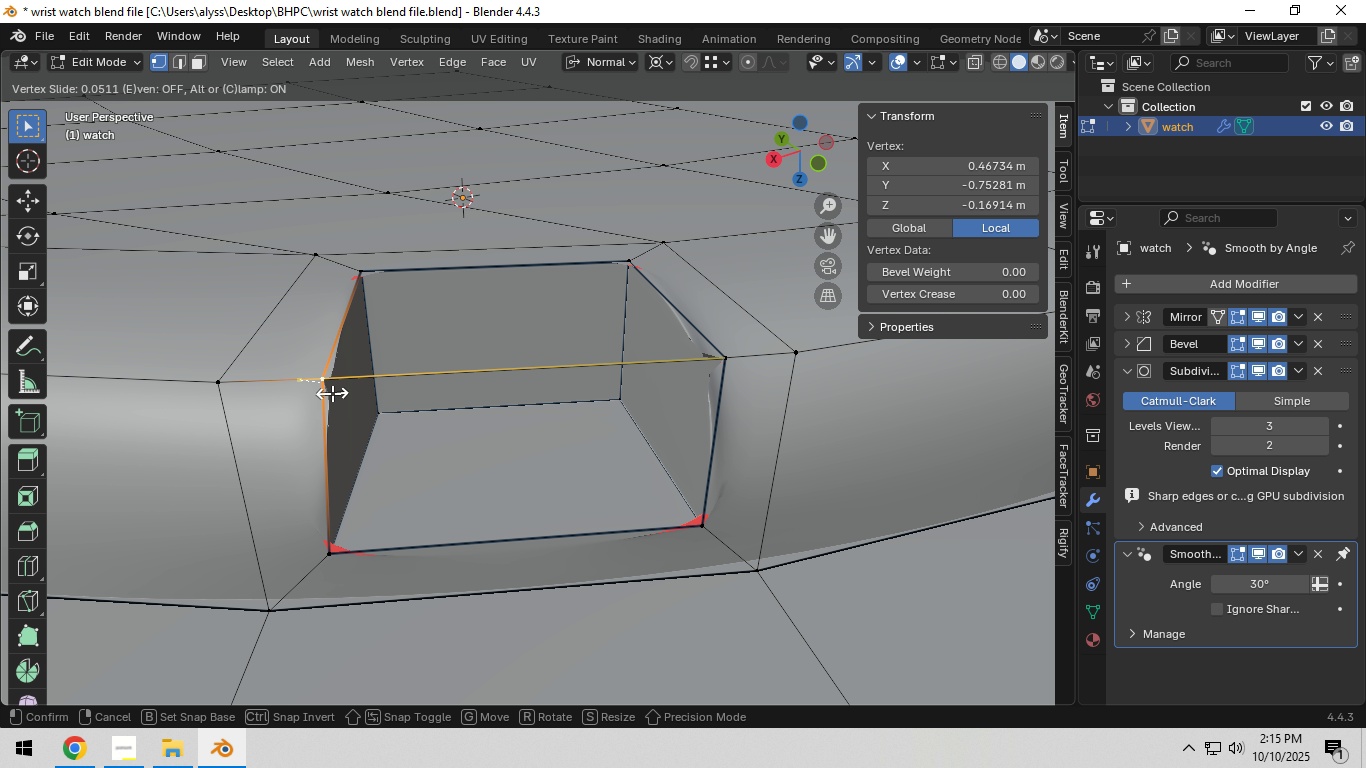 
right_click([332, 393])
 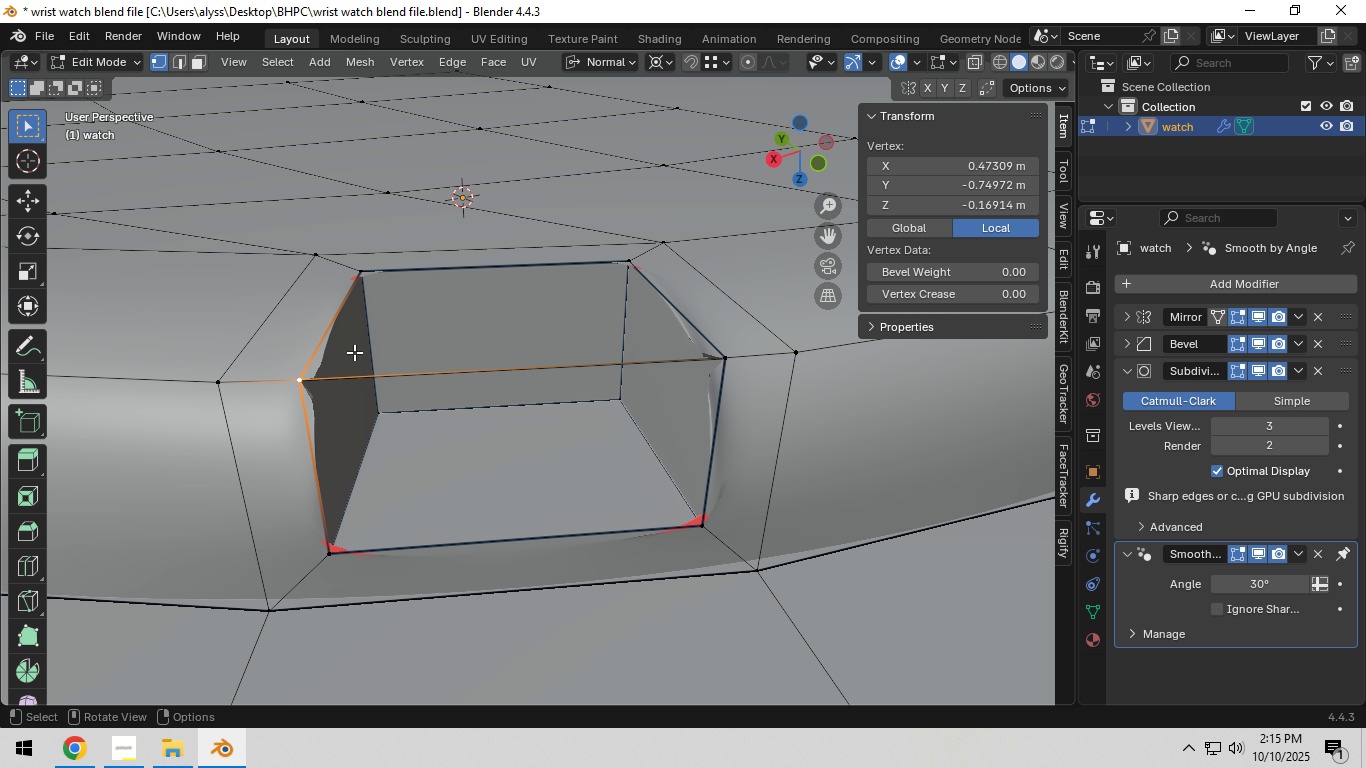 
hold_key(key=ShiftLeft, duration=1.5)
left_click([361, 286])
 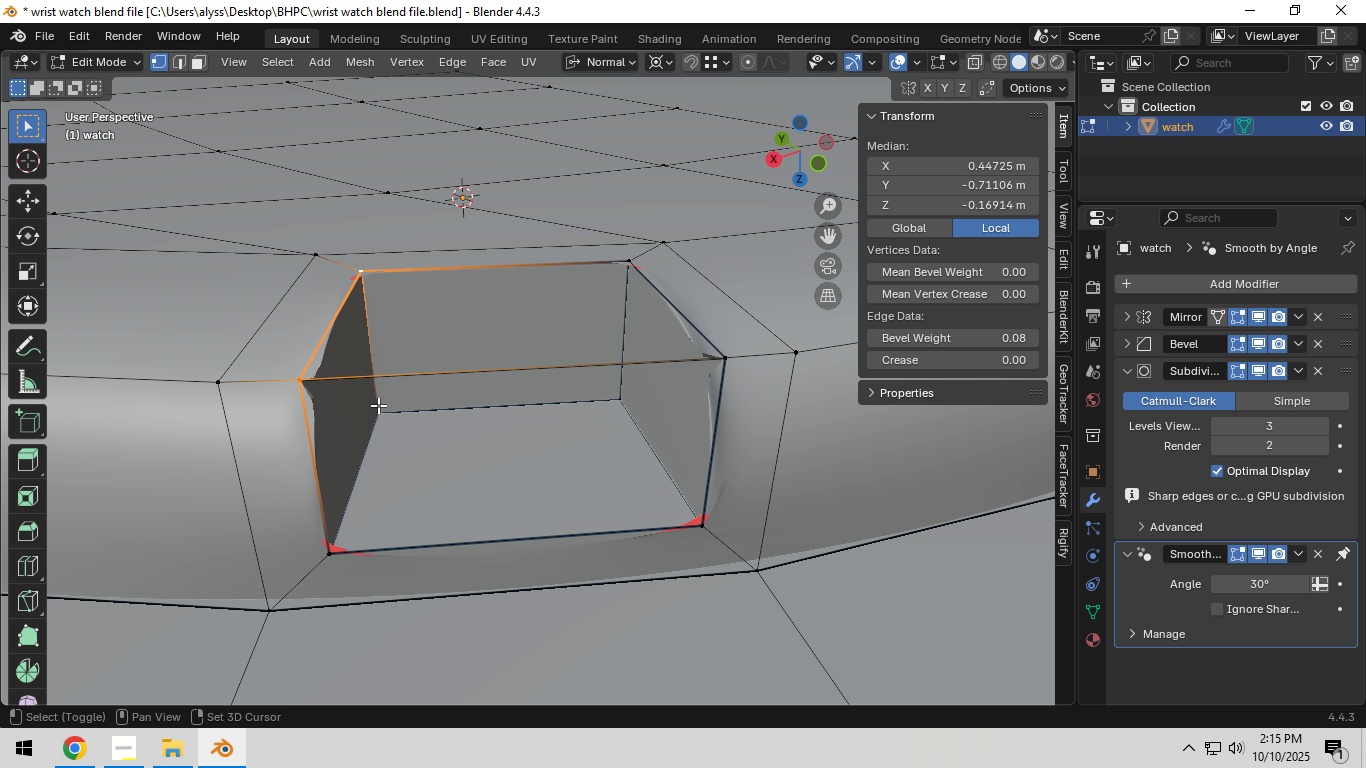 
hold_key(key=ShiftLeft, duration=0.91)
left_click([378, 411])
 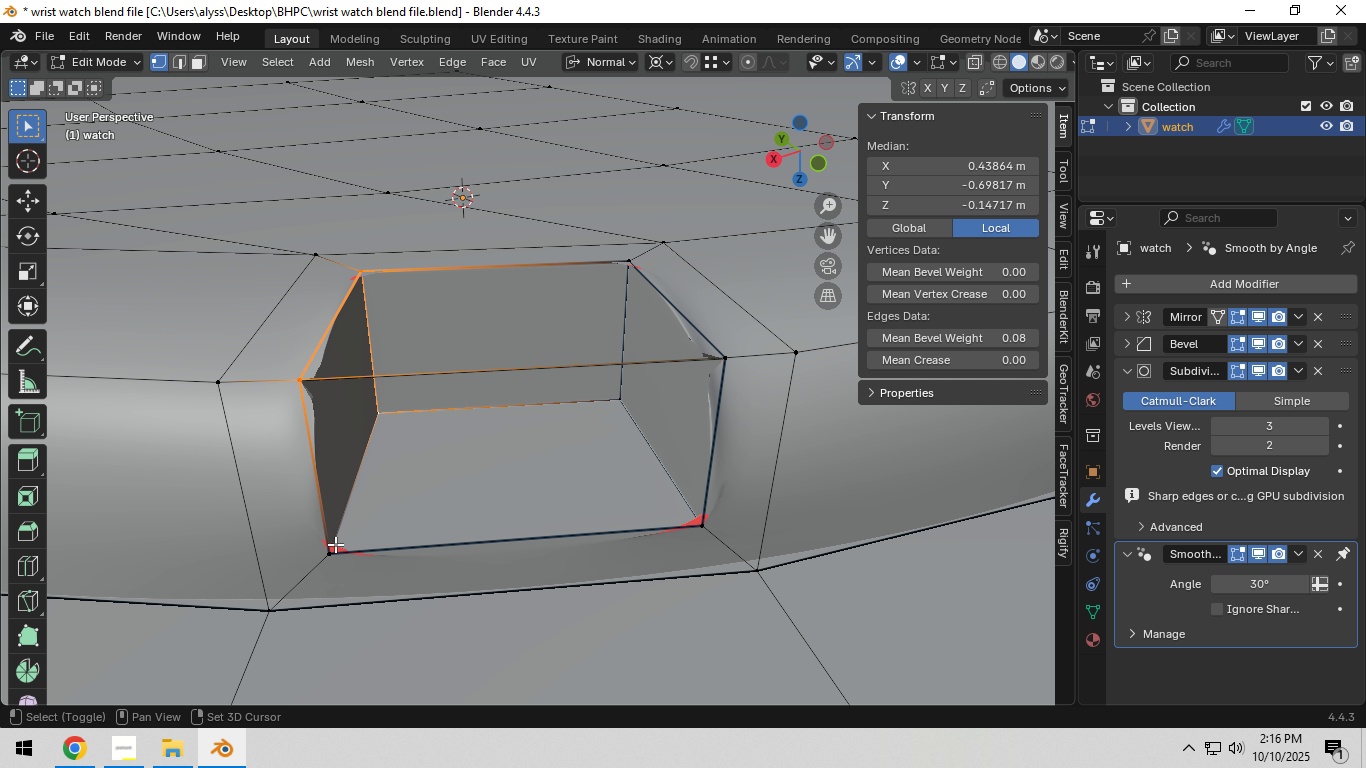 
left_click([334, 545])
 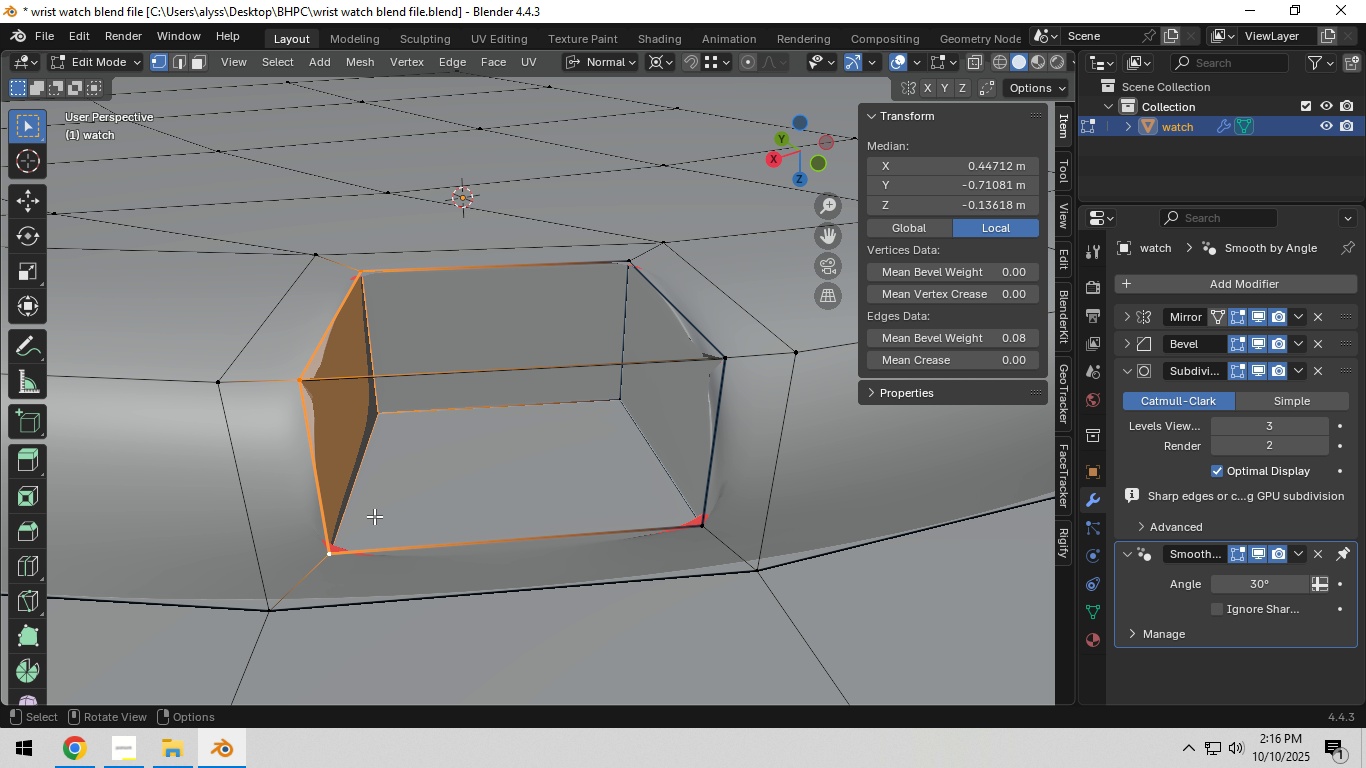 
type(gg)
 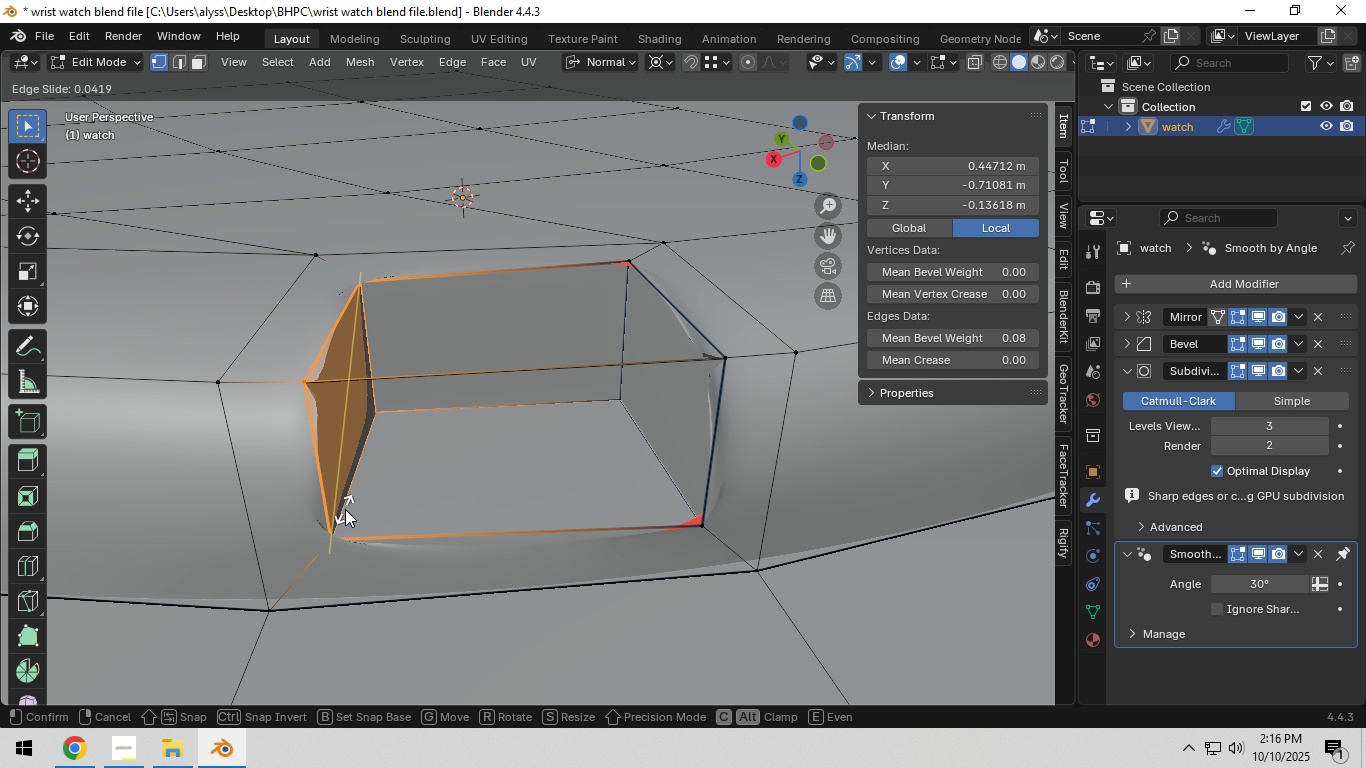 
right_click([356, 507])
 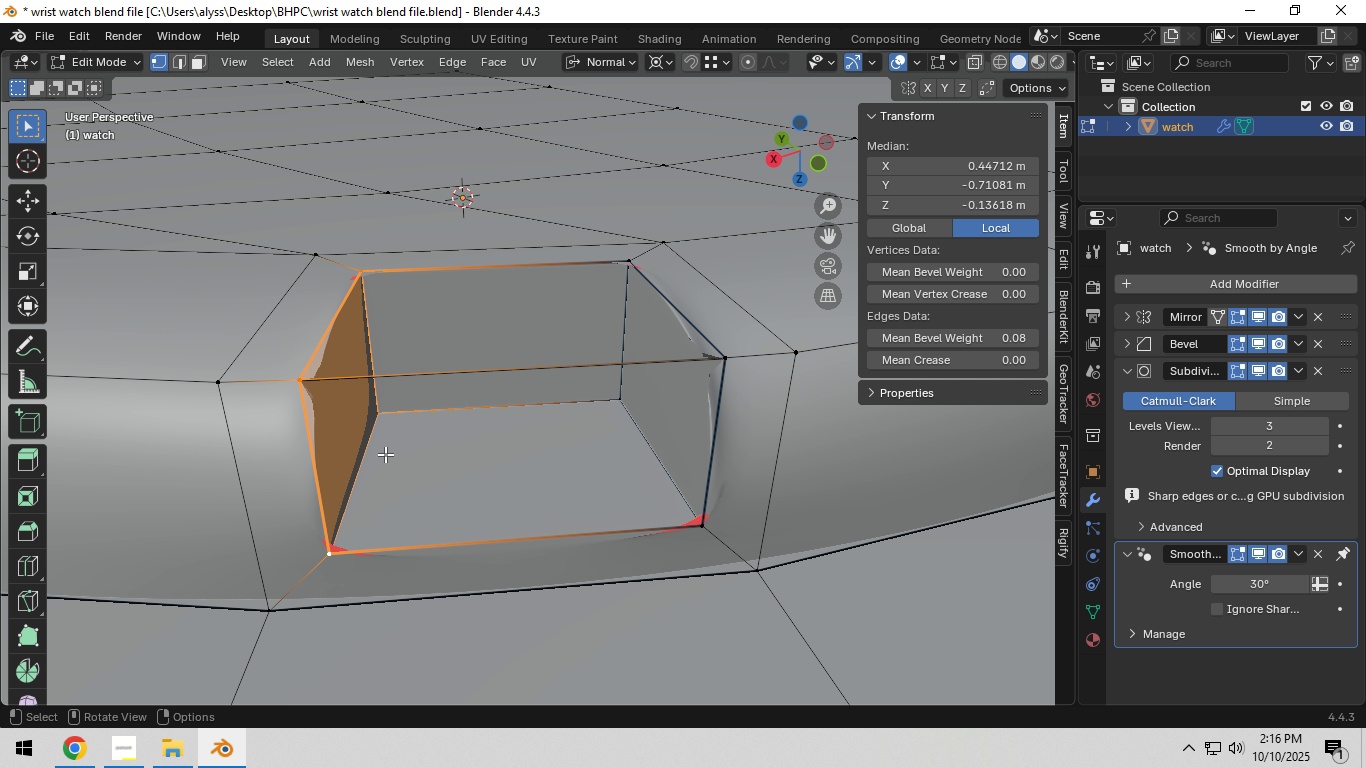 
key(Shift+ShiftLeft)
 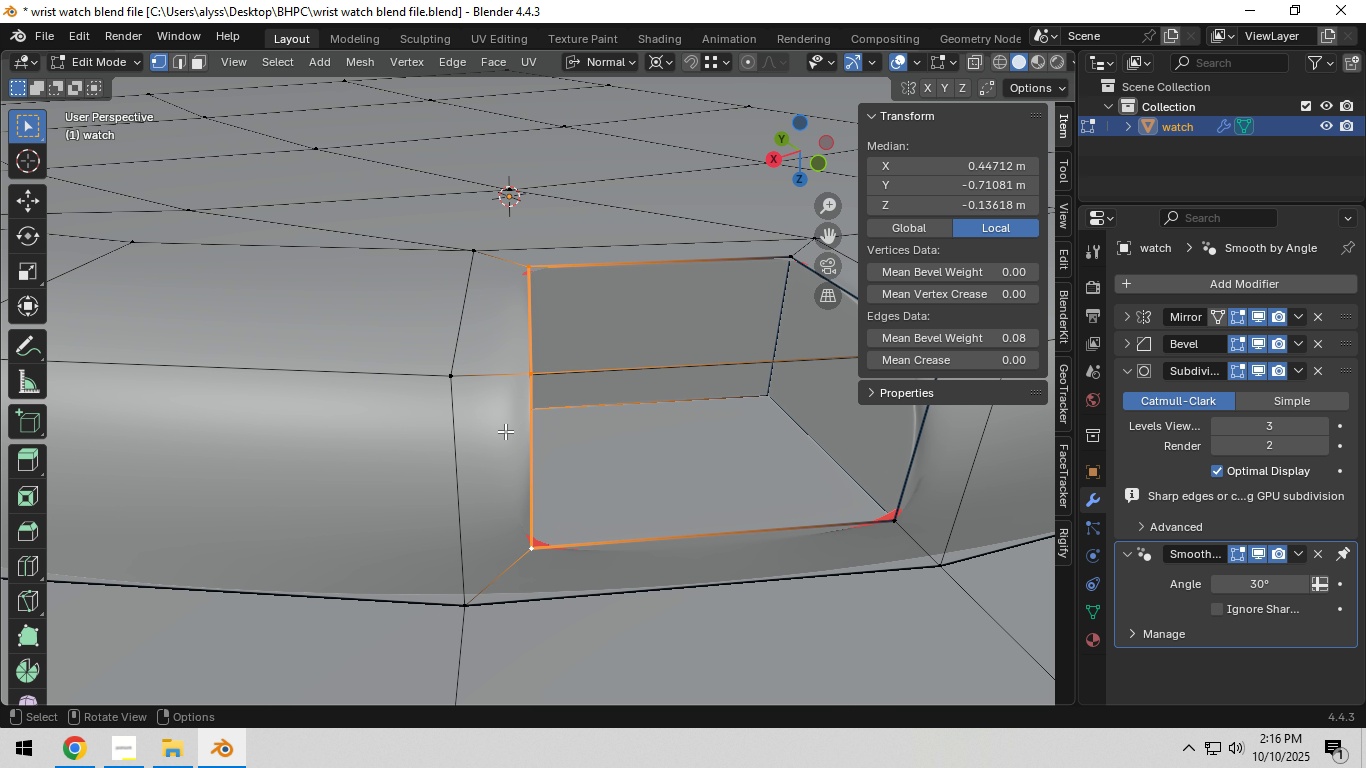 
scroll: coordinate [504, 436], scroll_direction: up, amount: 2.0
 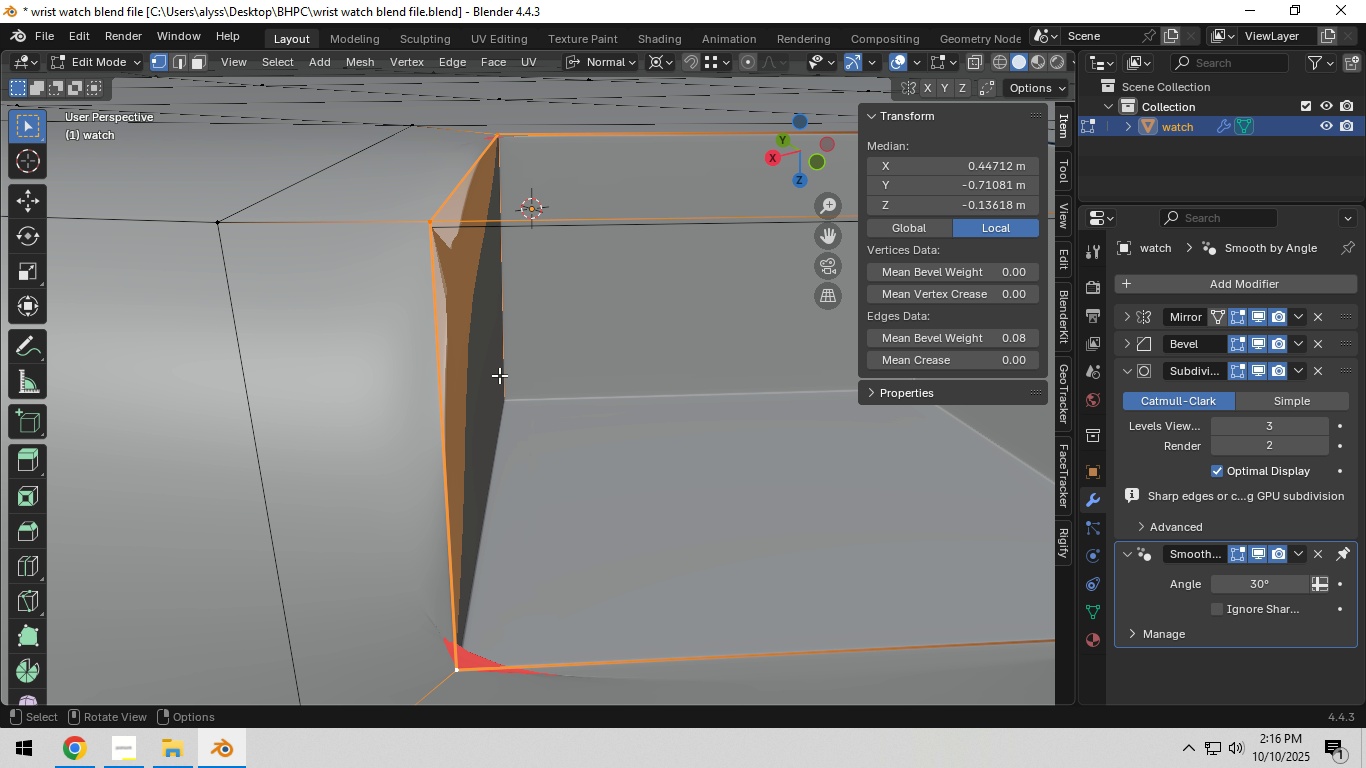 
left_click([571, 348])
 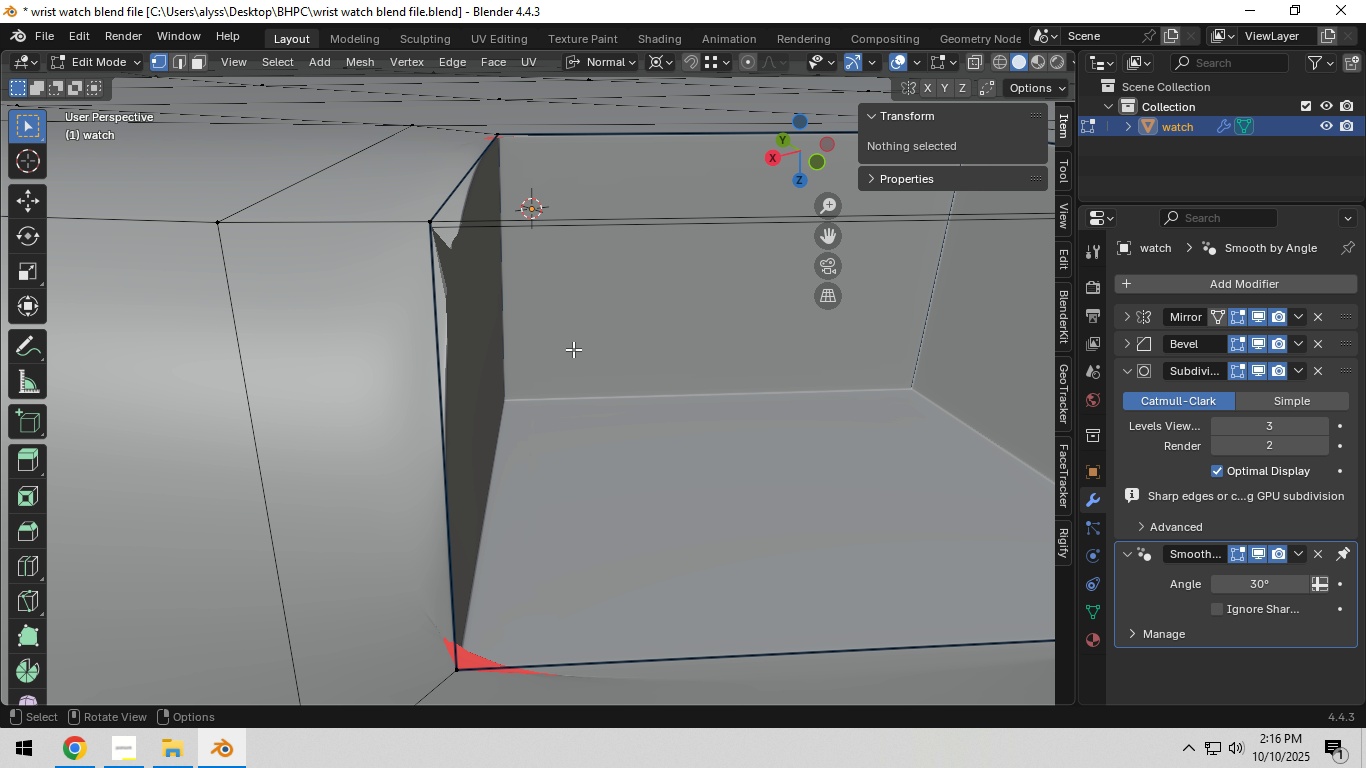 
key(Control+Z)
 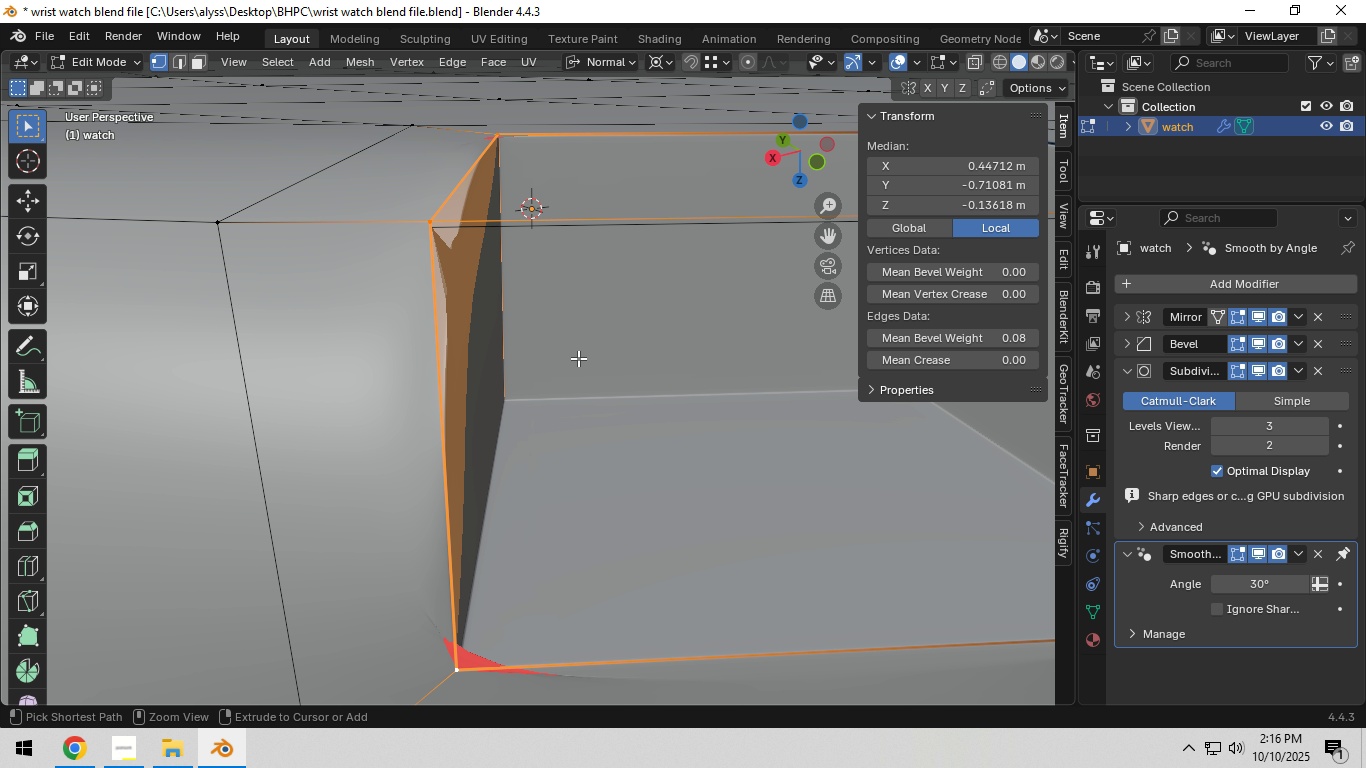 
key(Control+Z)
 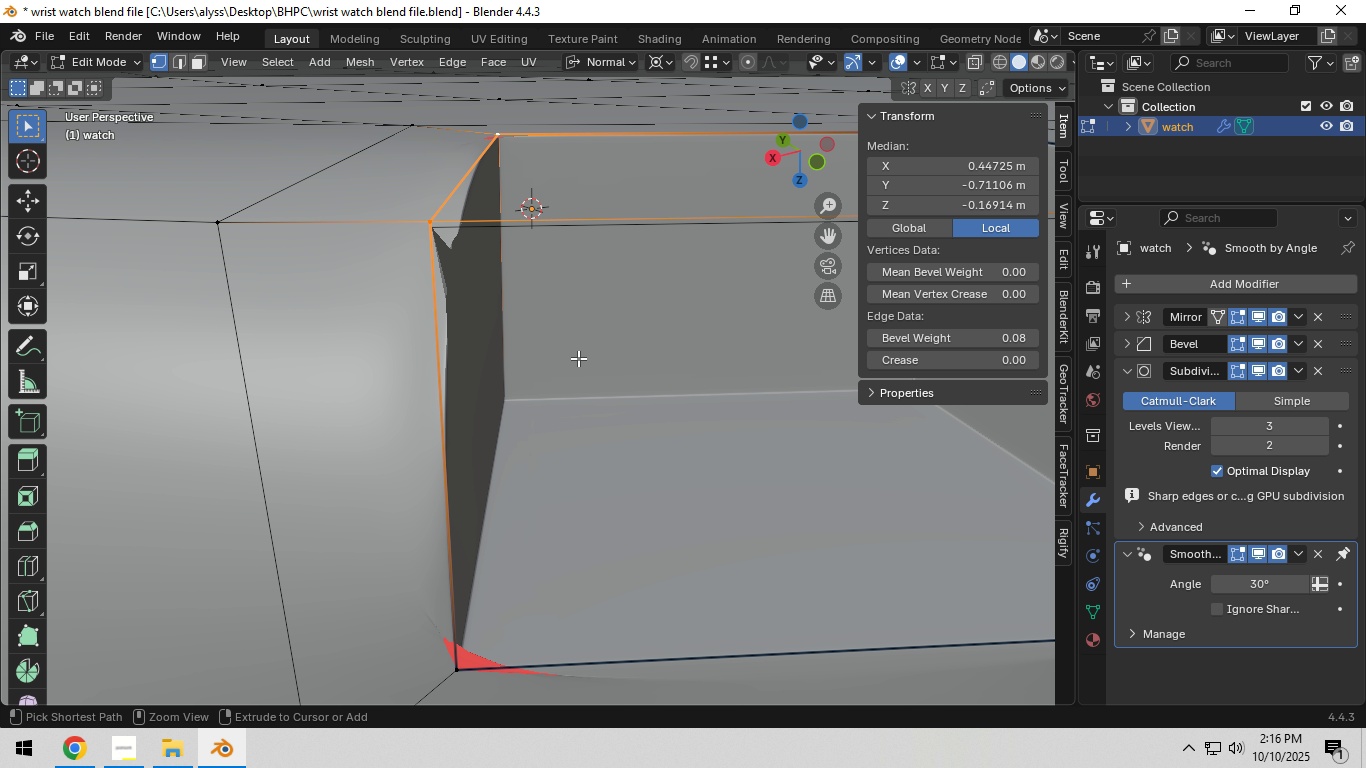 
key(Control+Z)
 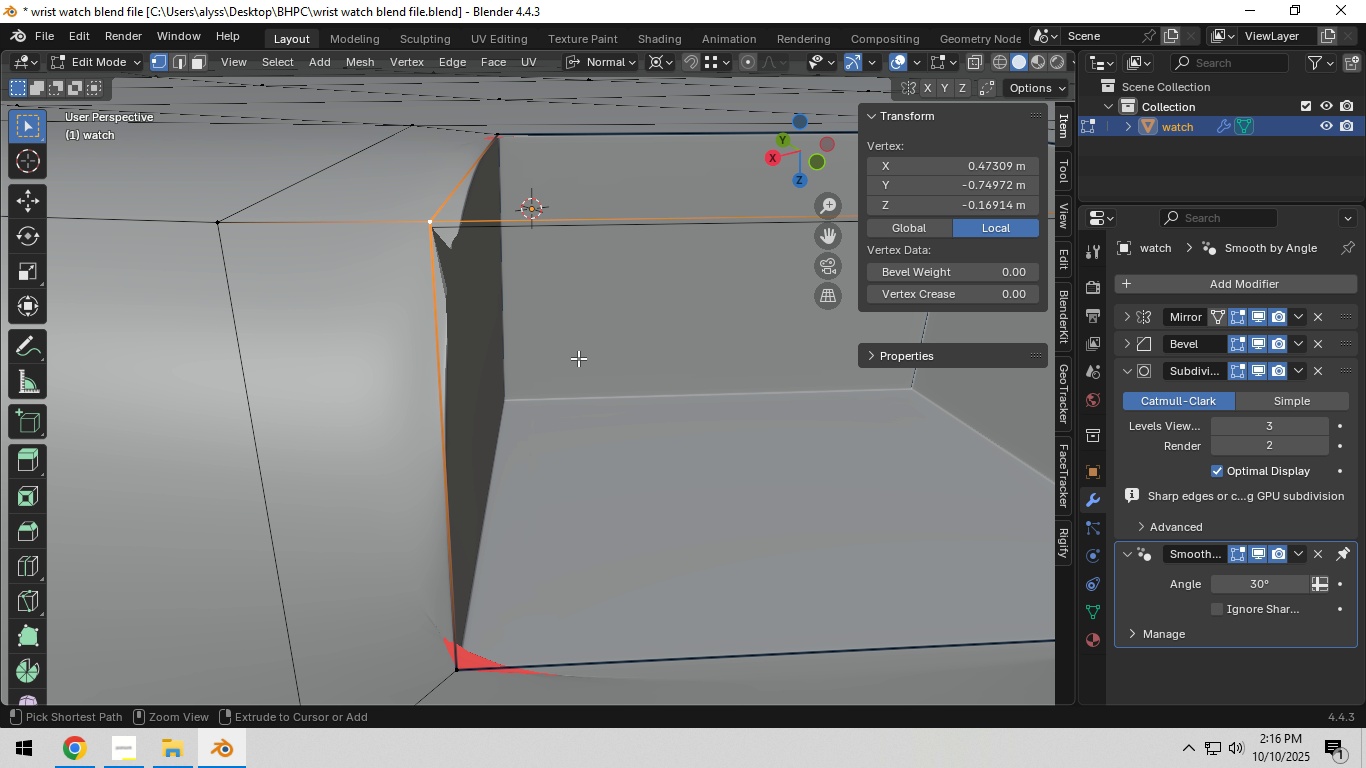 
key(Control+Z)
 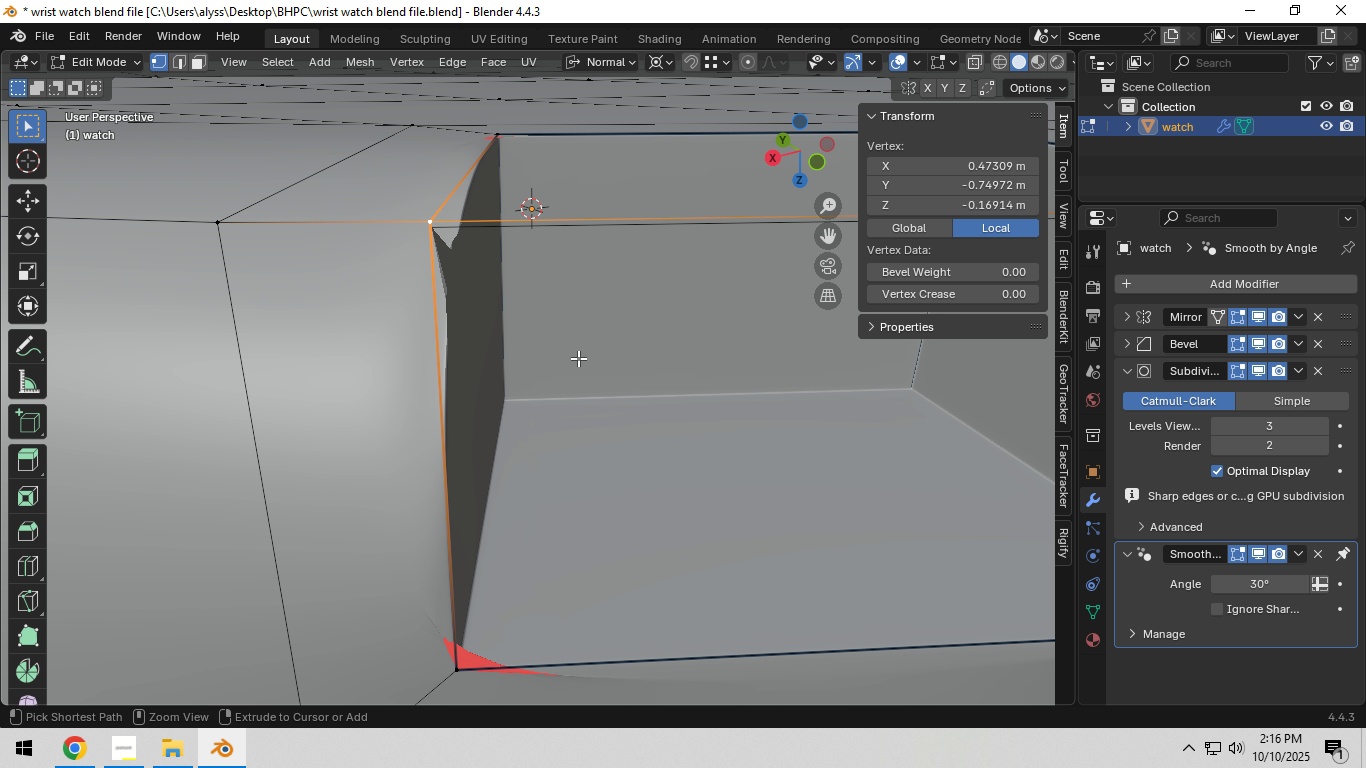 
key(Control+Z)
 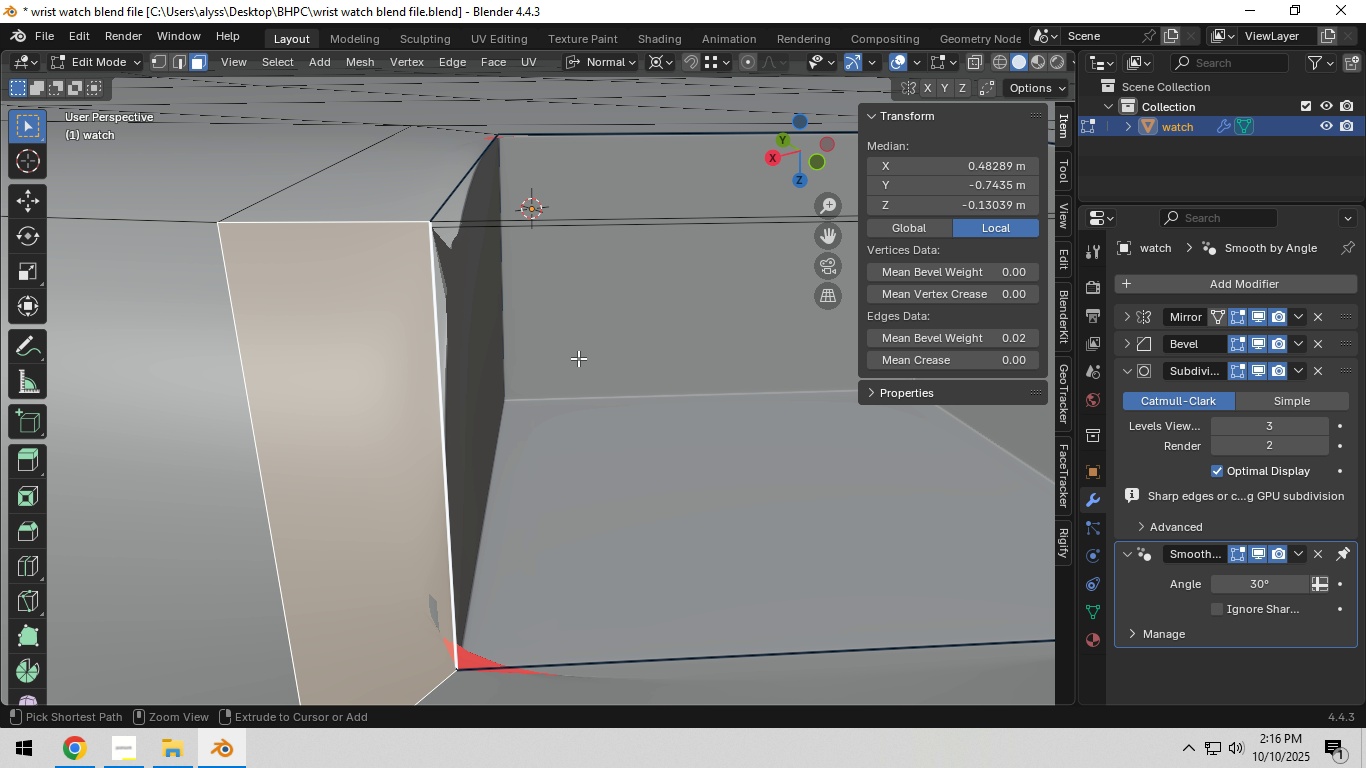 
key(Control+Z)
 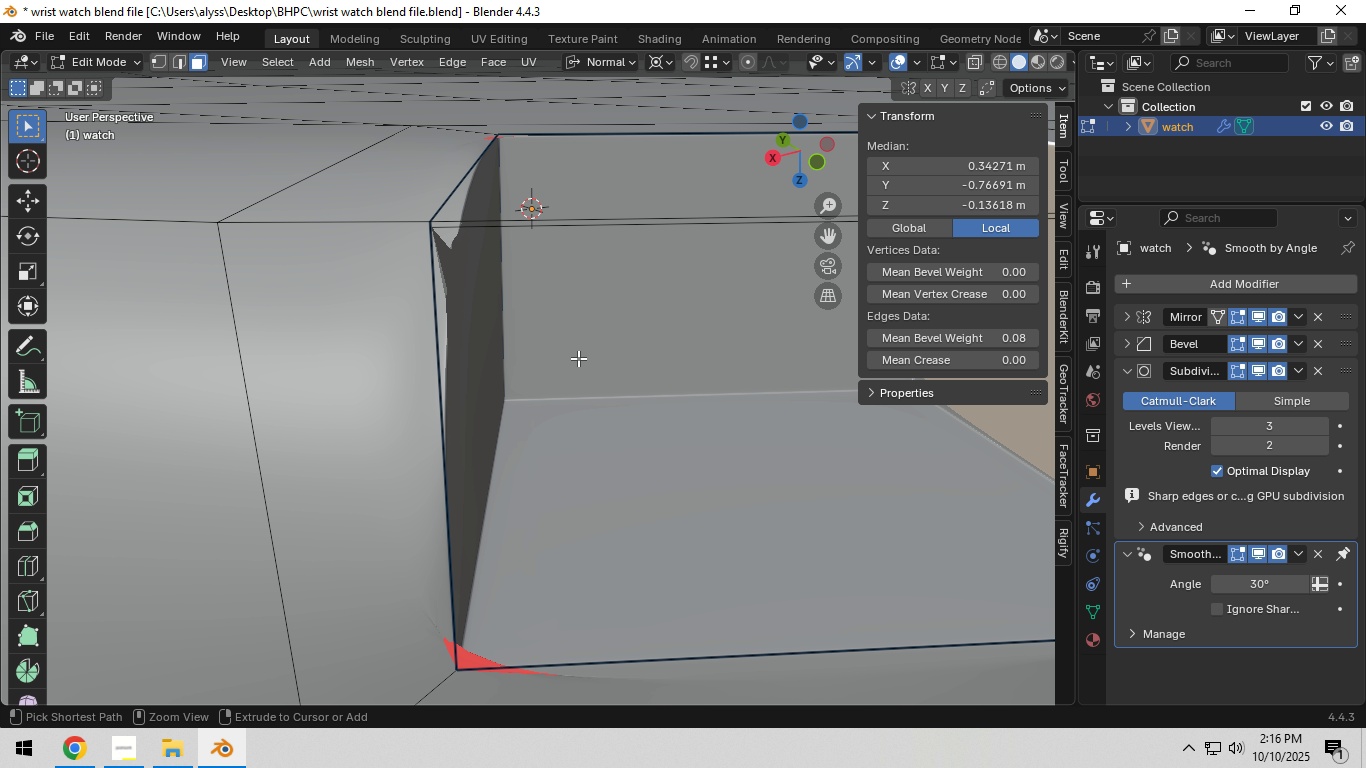 
key(Control+Z)
 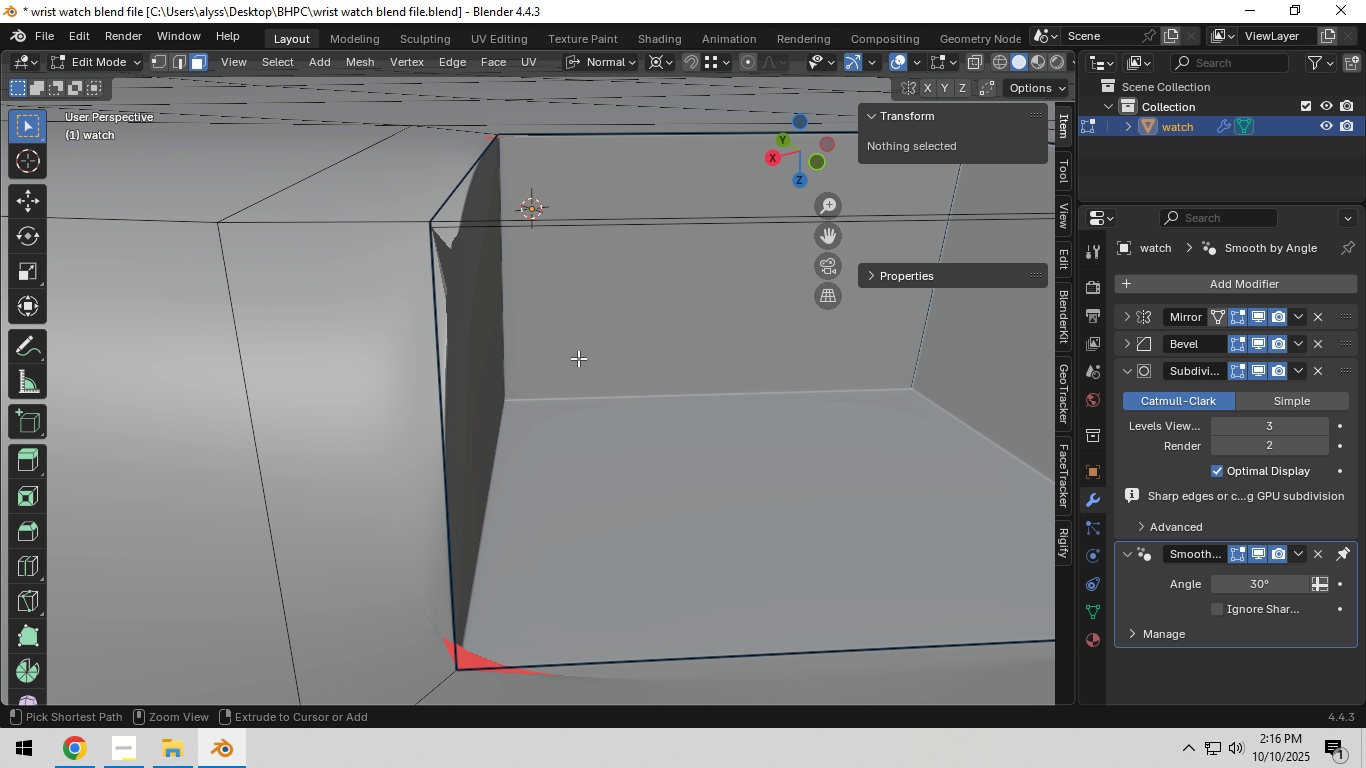 
key(Control+Z)
 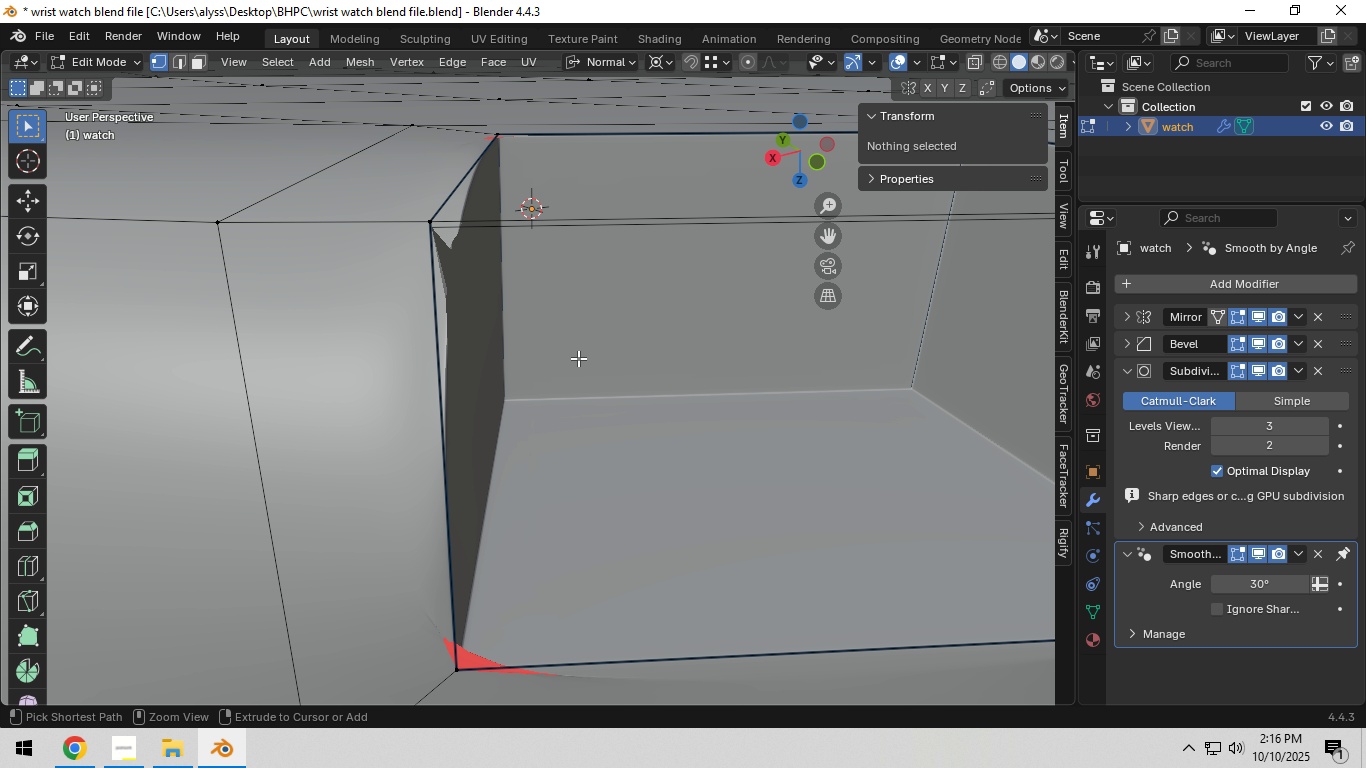 
key(Control+Z)
 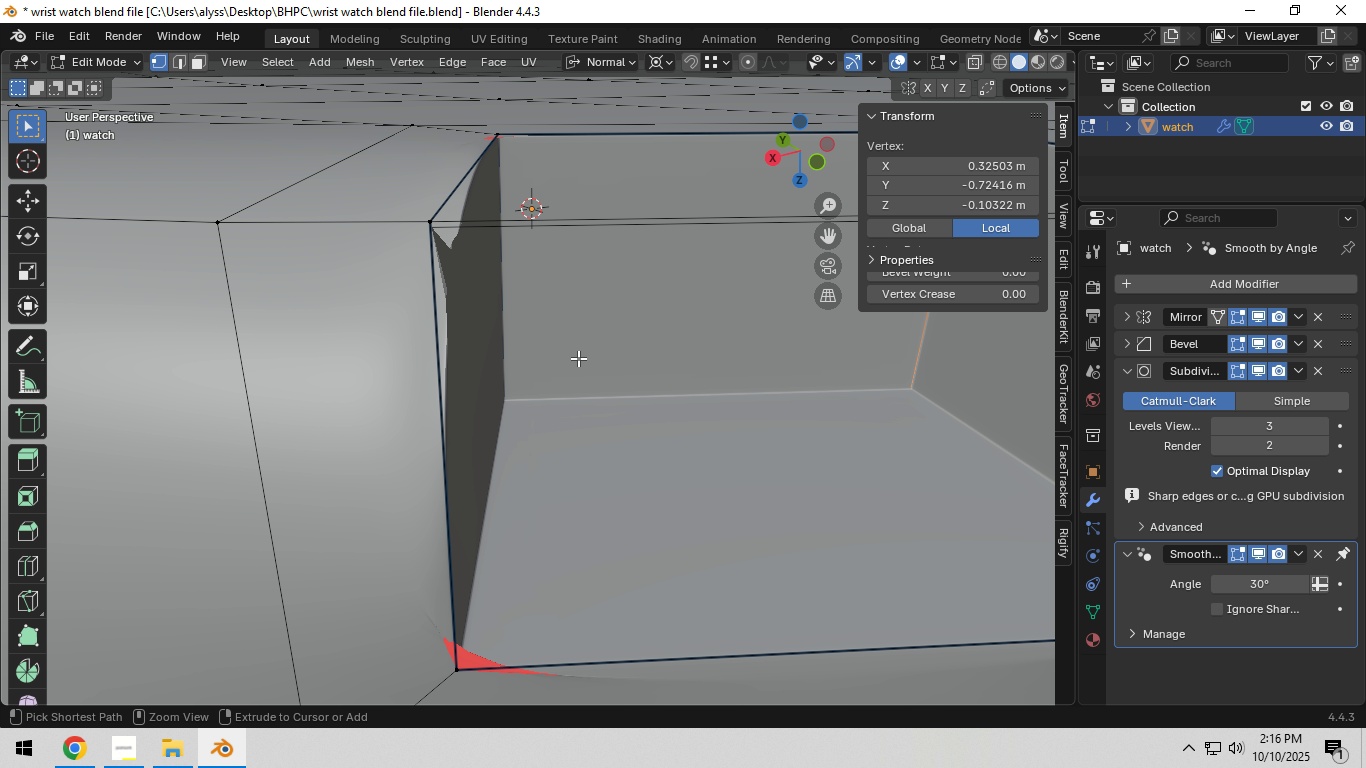 
key(Control+Z)
 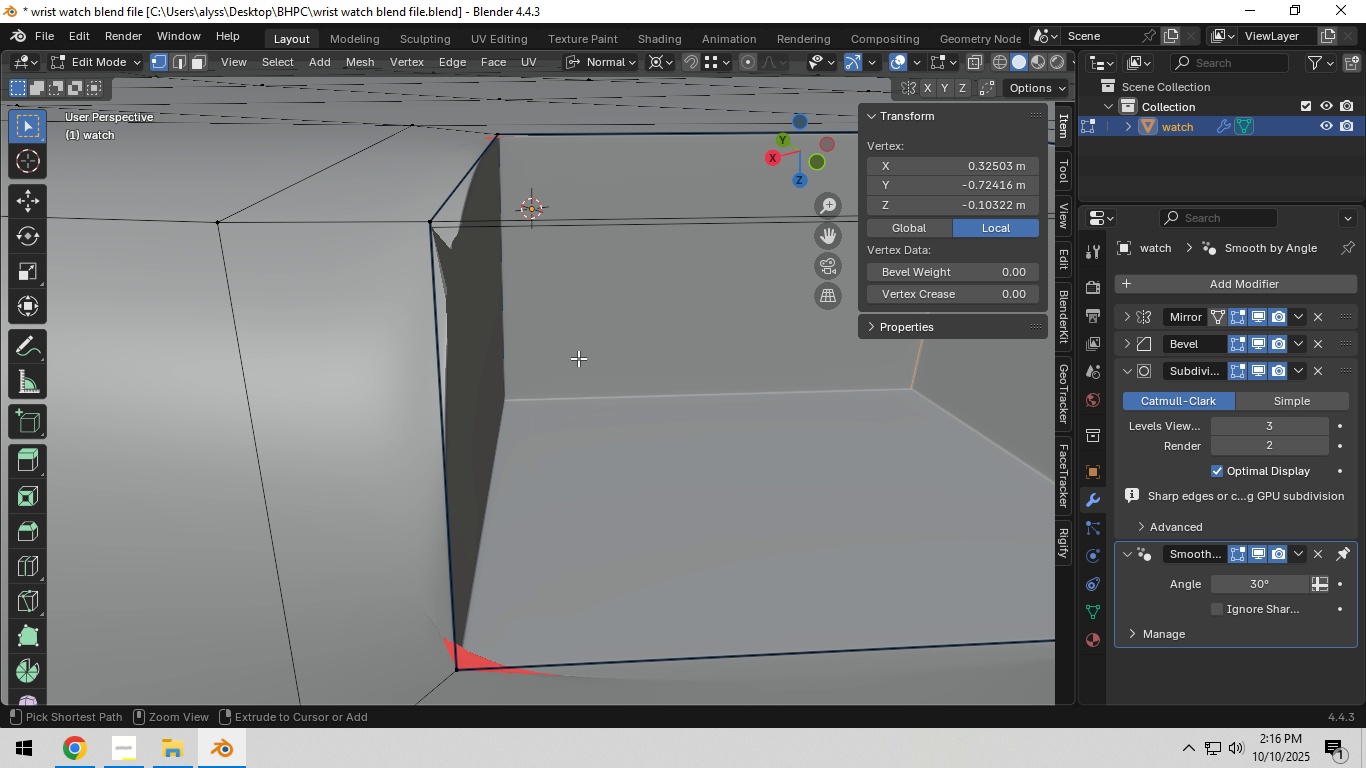 
key(Control+Z)
 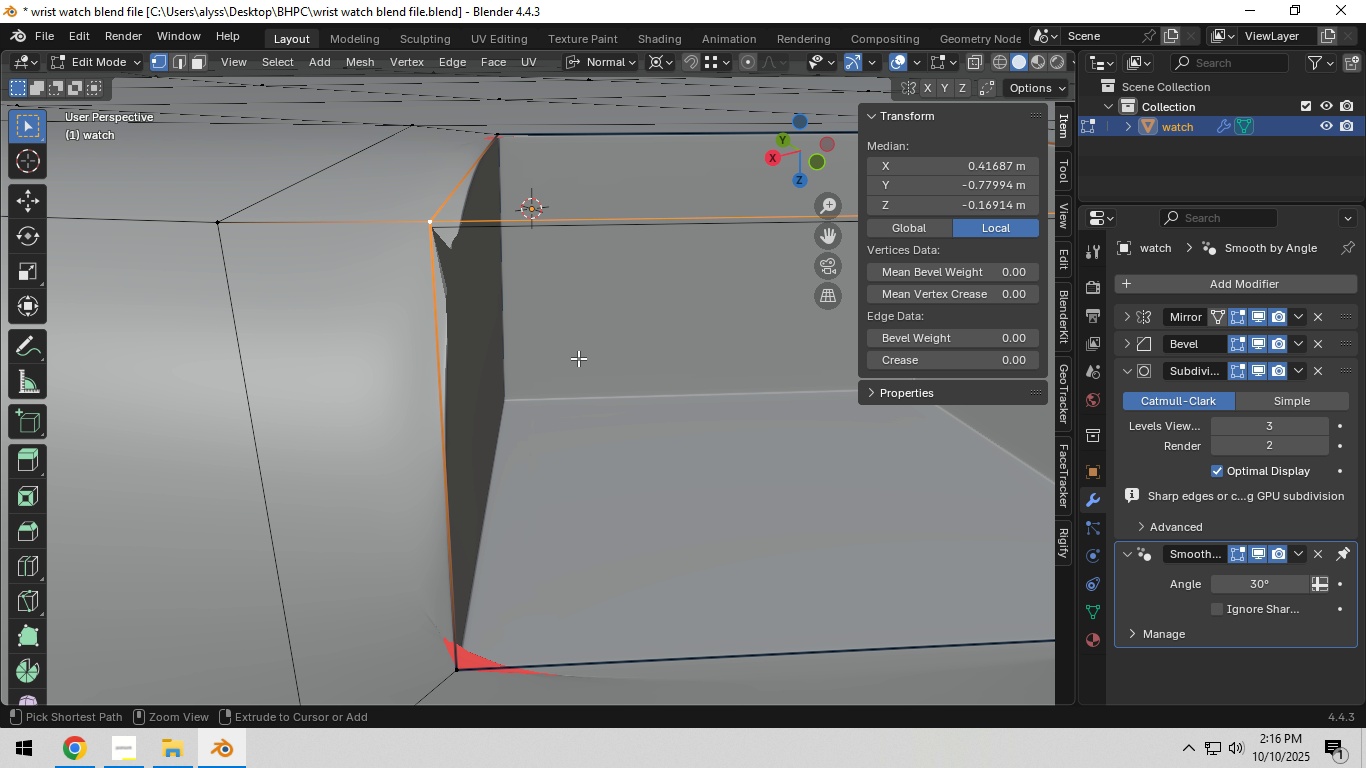 
key(Control+Z)
 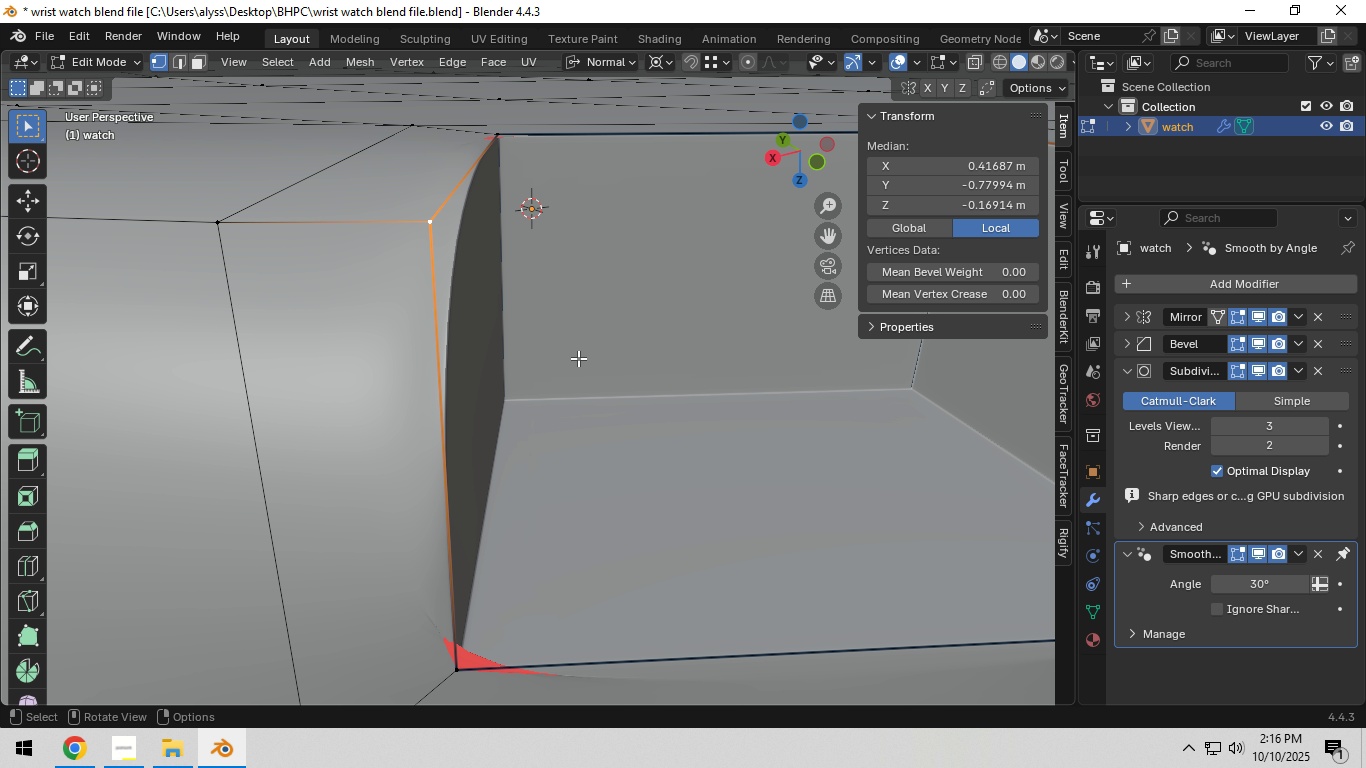 
scroll: coordinate [600, 355], scroll_direction: down, amount: 4.0